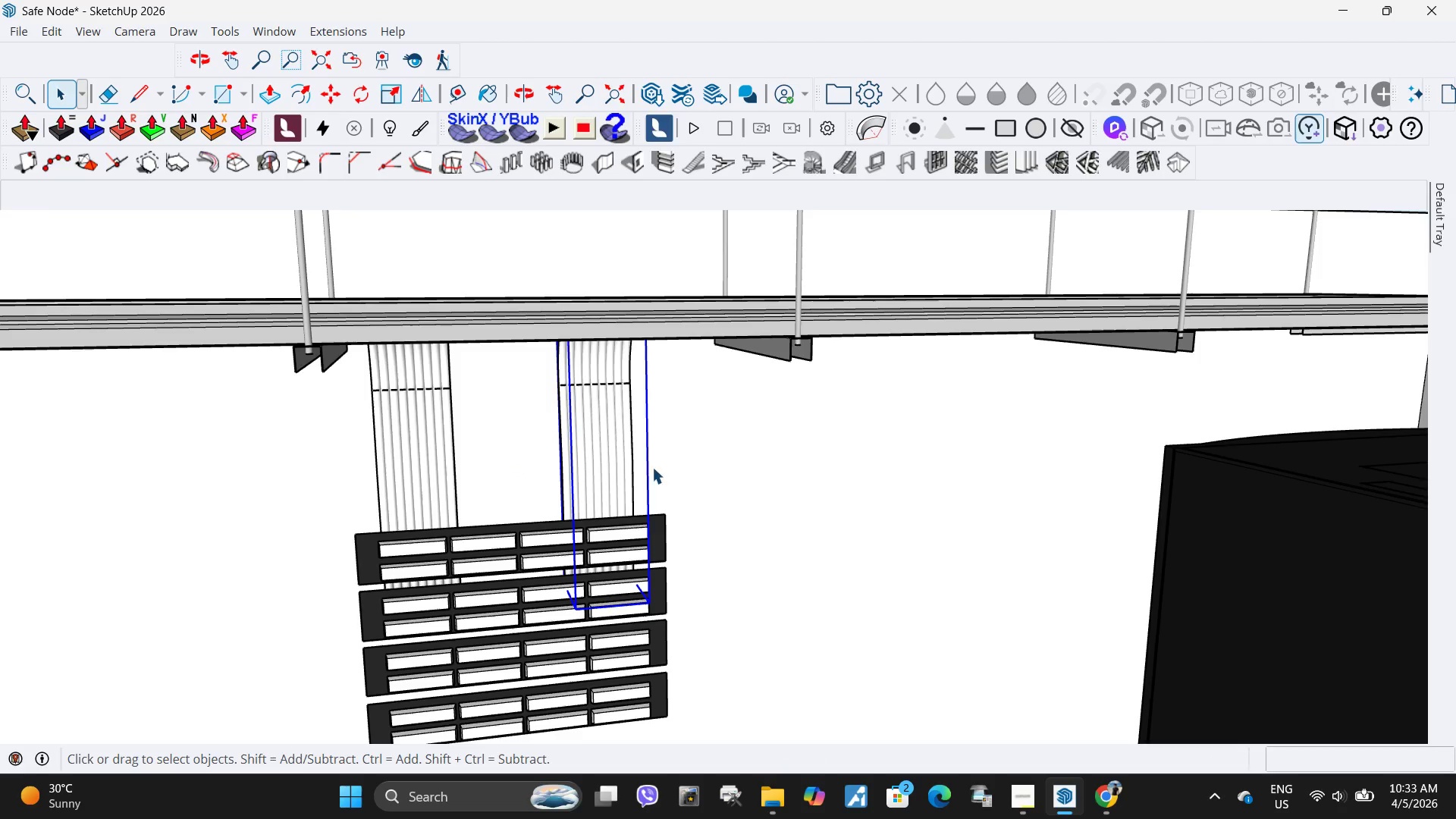 
scroll: coordinate [514, 473], scroll_direction: up, amount: 5.0
 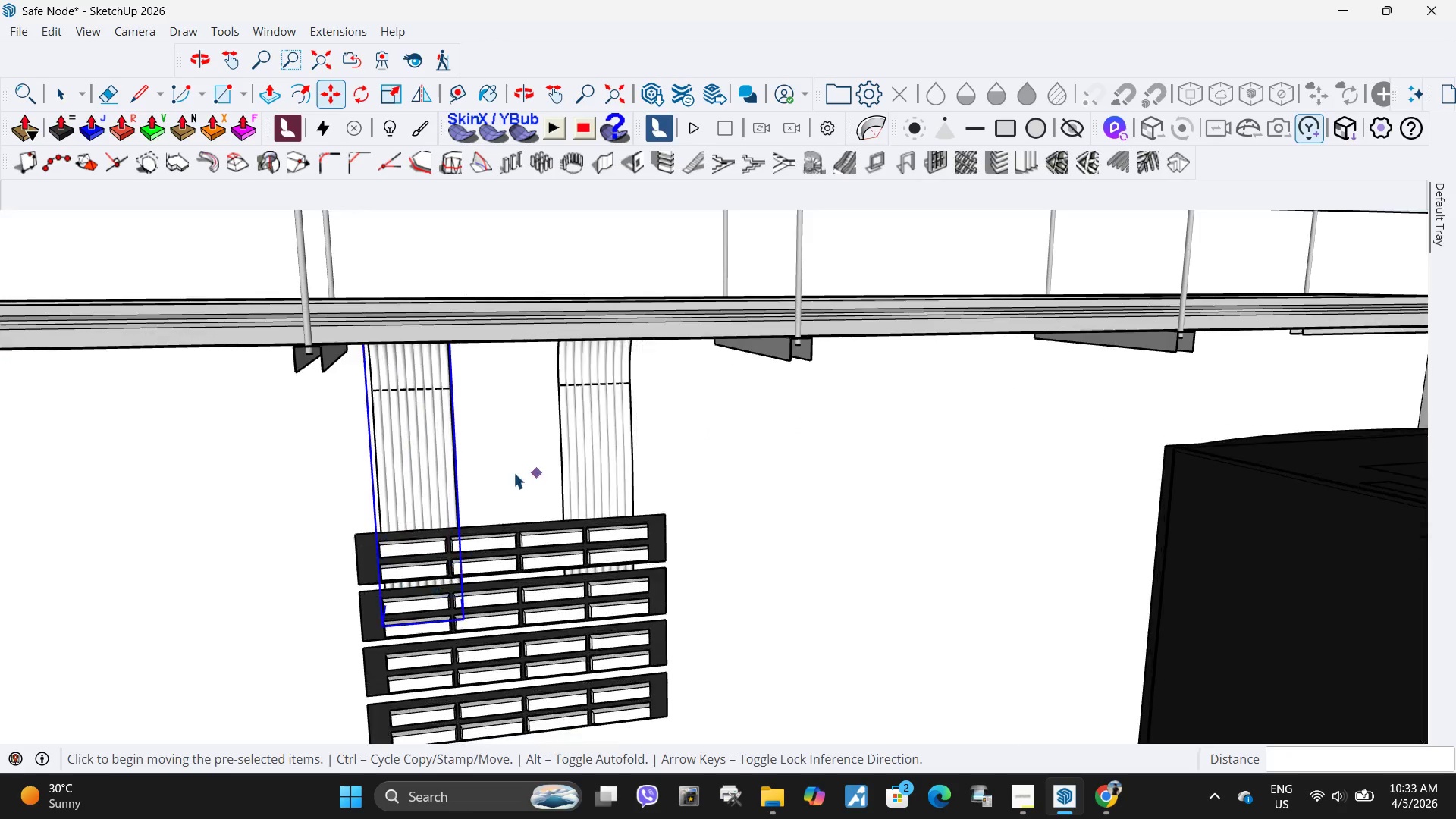 
key(M)
 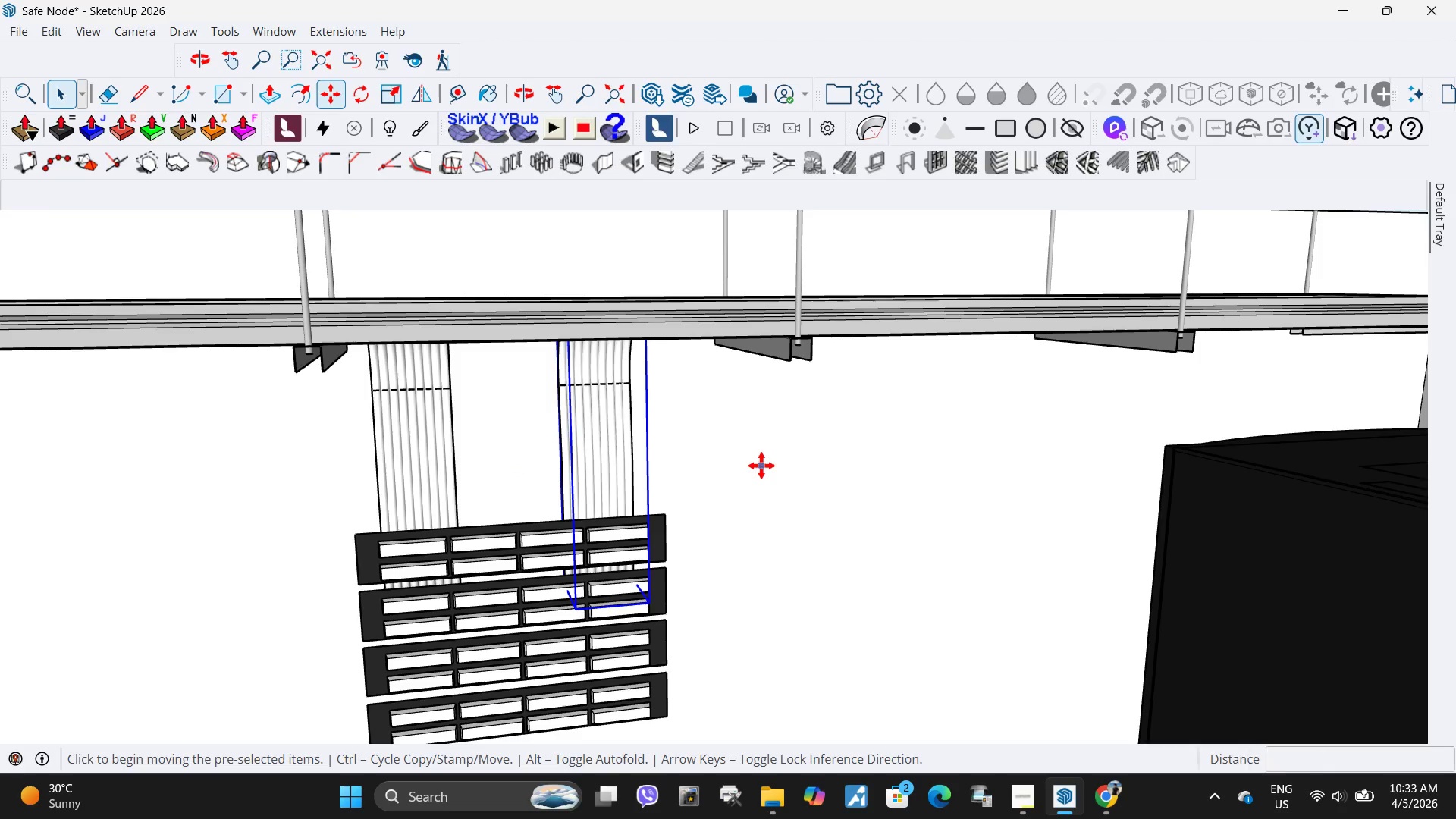 
left_click([761, 466])
 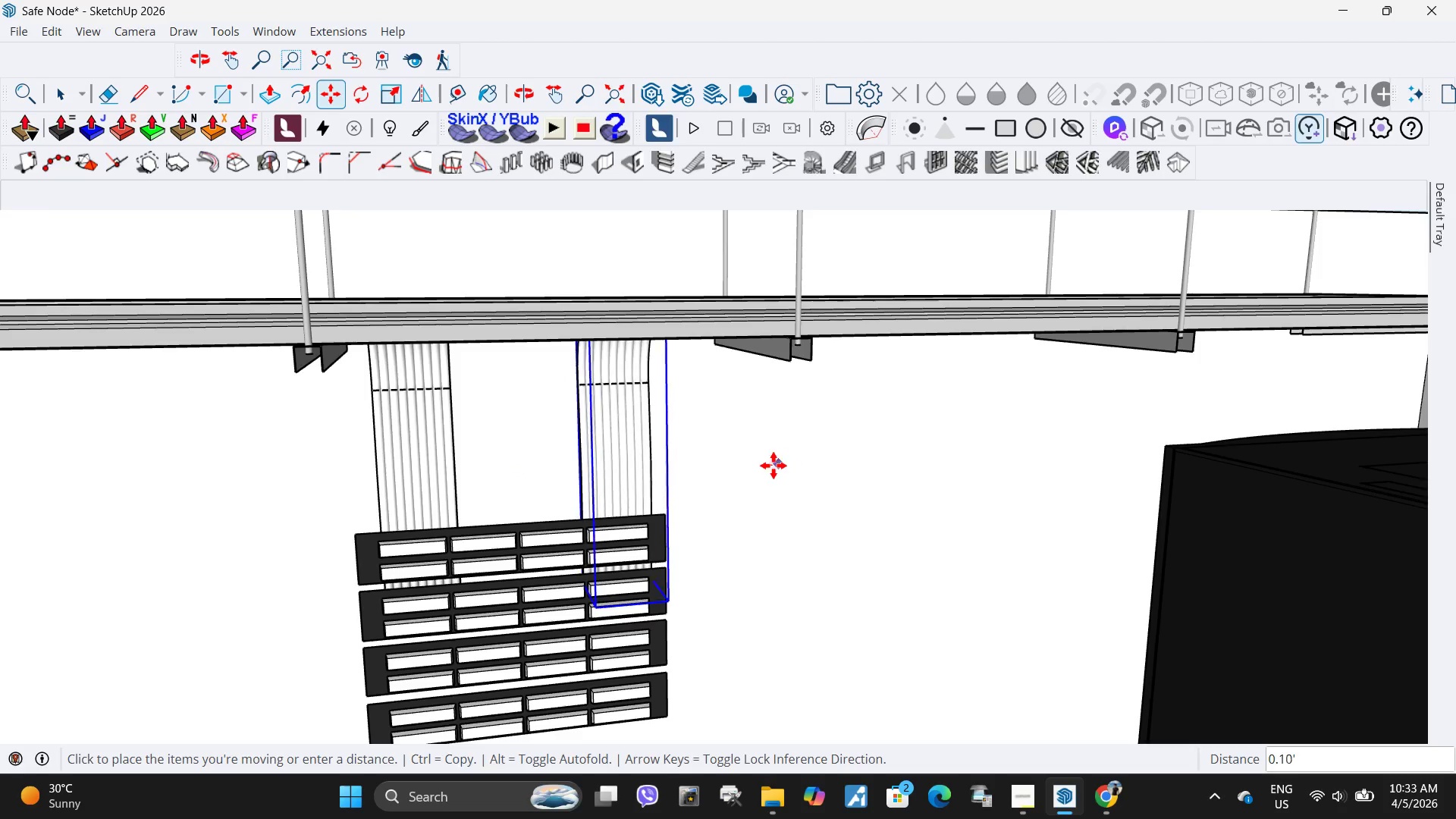 
key(Escape)
 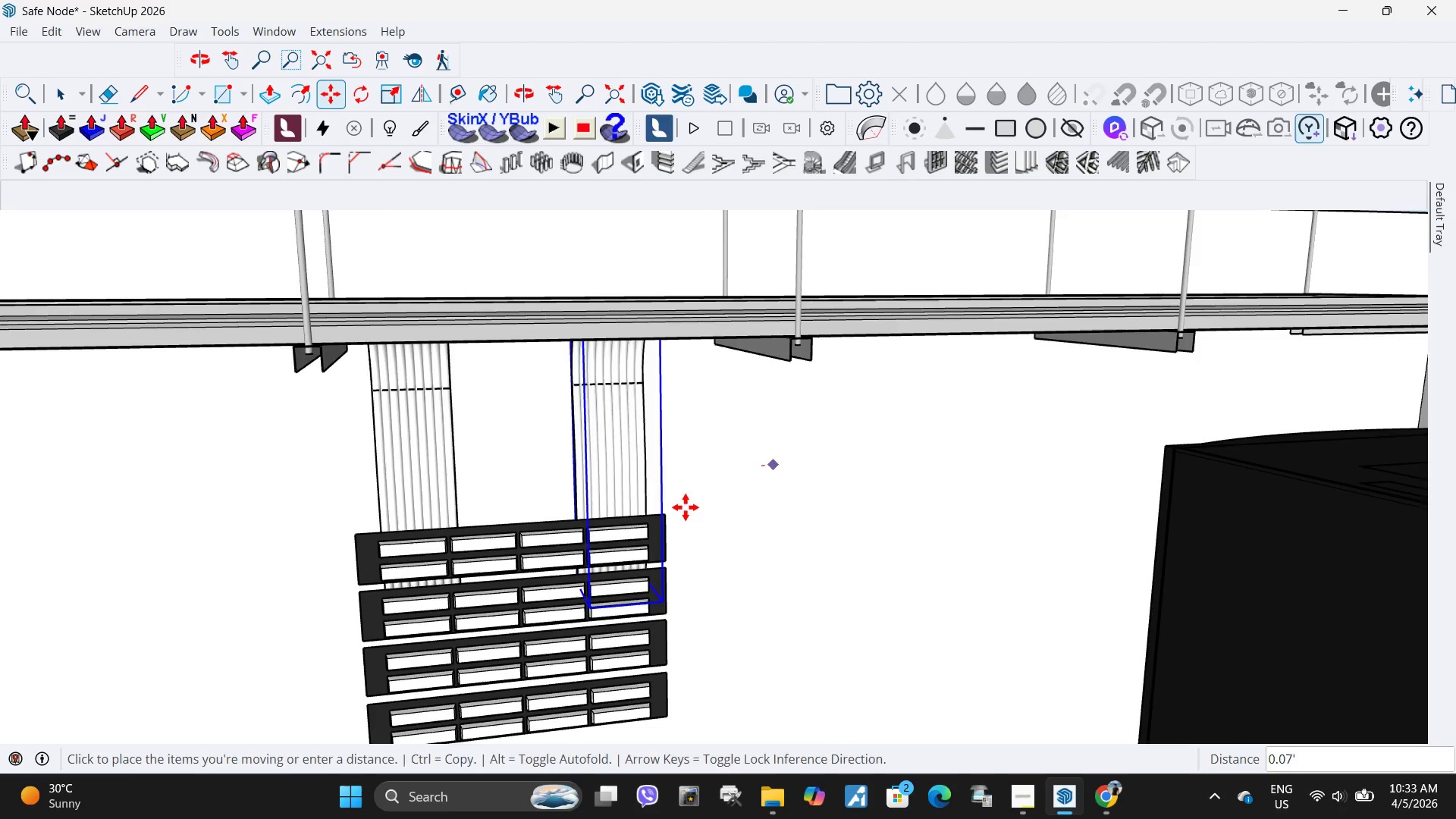 
left_click([657, 487])
 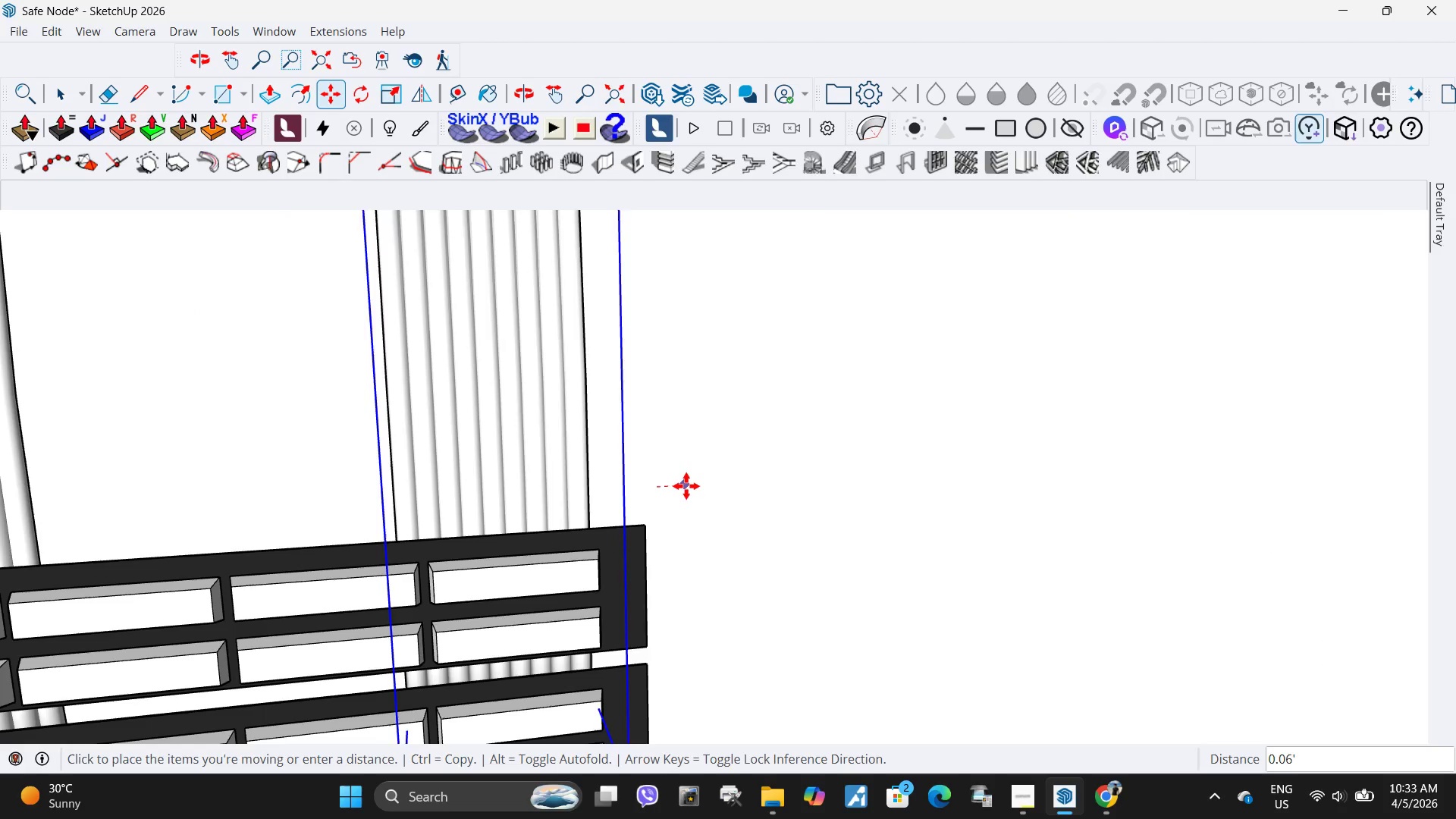 
scroll: coordinate [667, 507], scroll_direction: up, amount: 11.0
 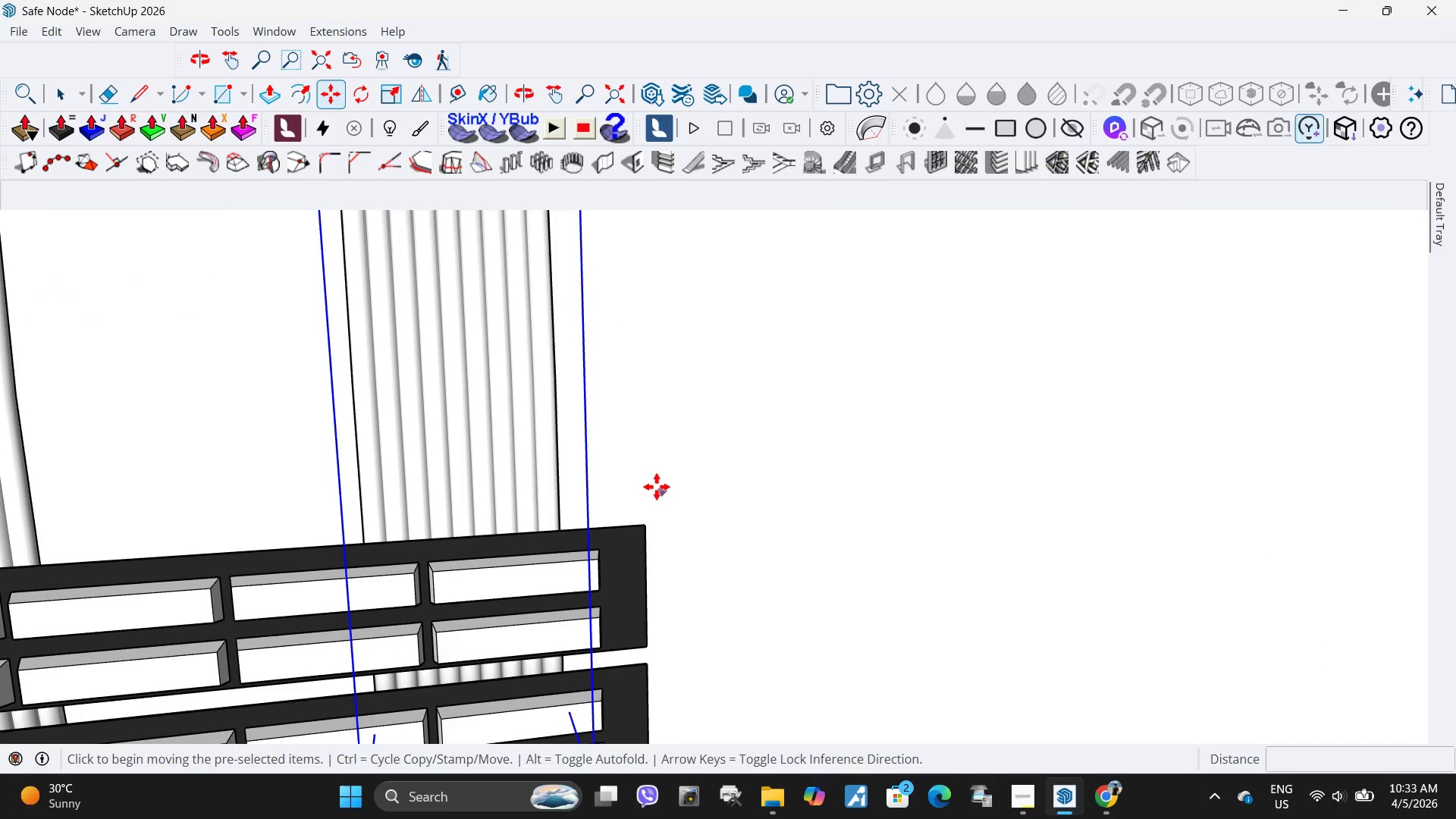 
left_click([688, 486])
 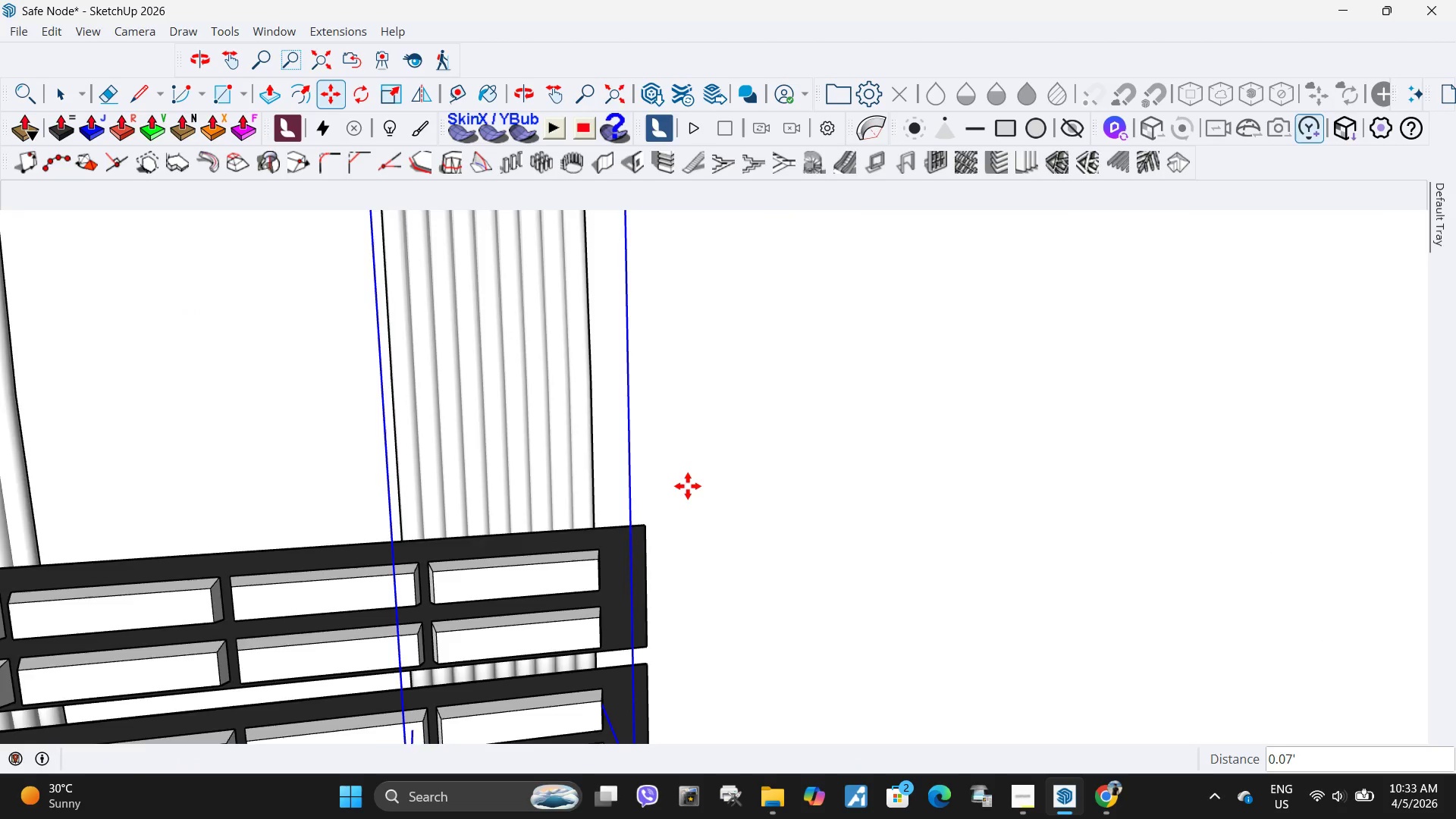 
key(Space)
 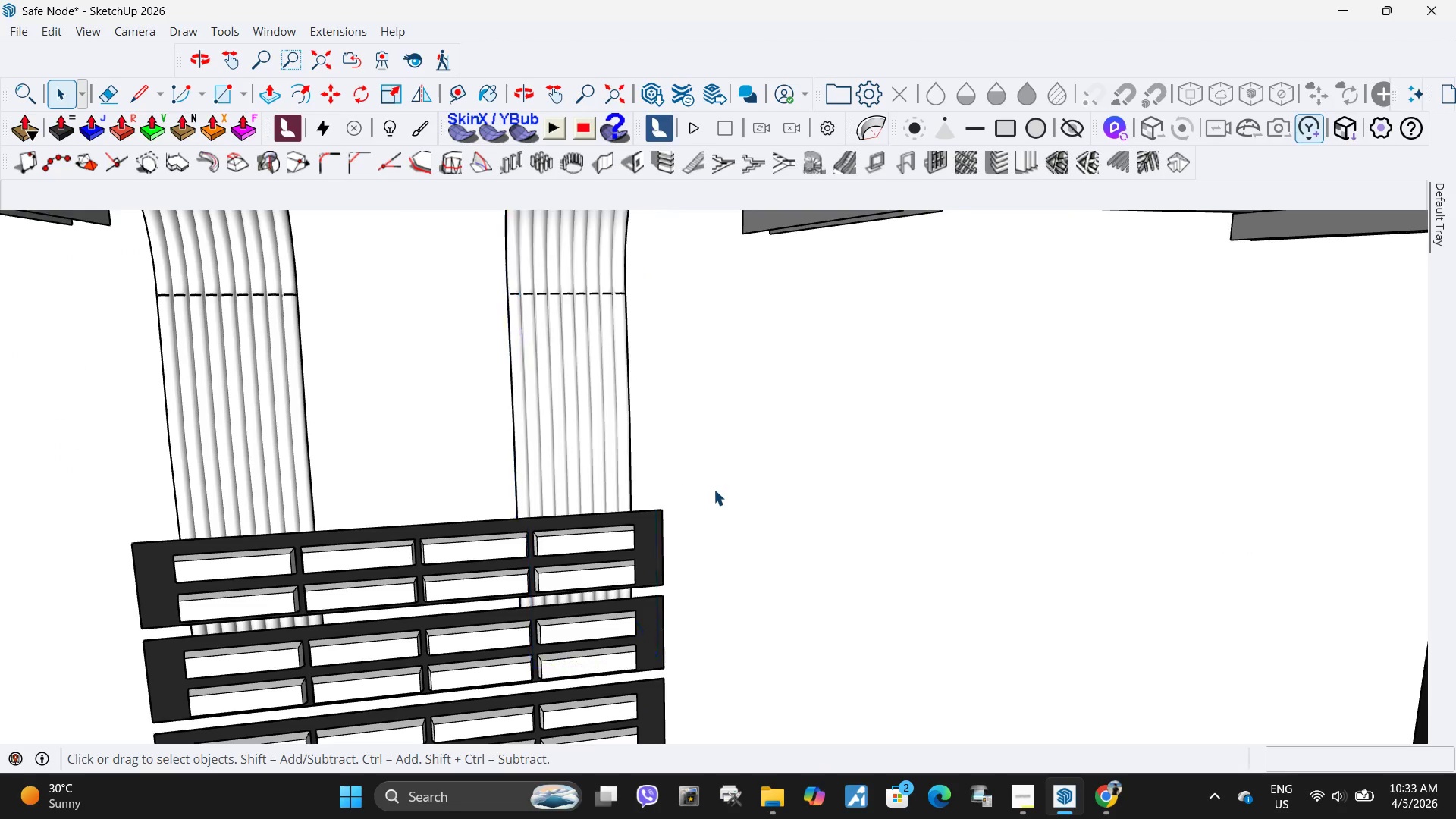 
scroll: coordinate [573, 437], scroll_direction: down, amount: 32.0
 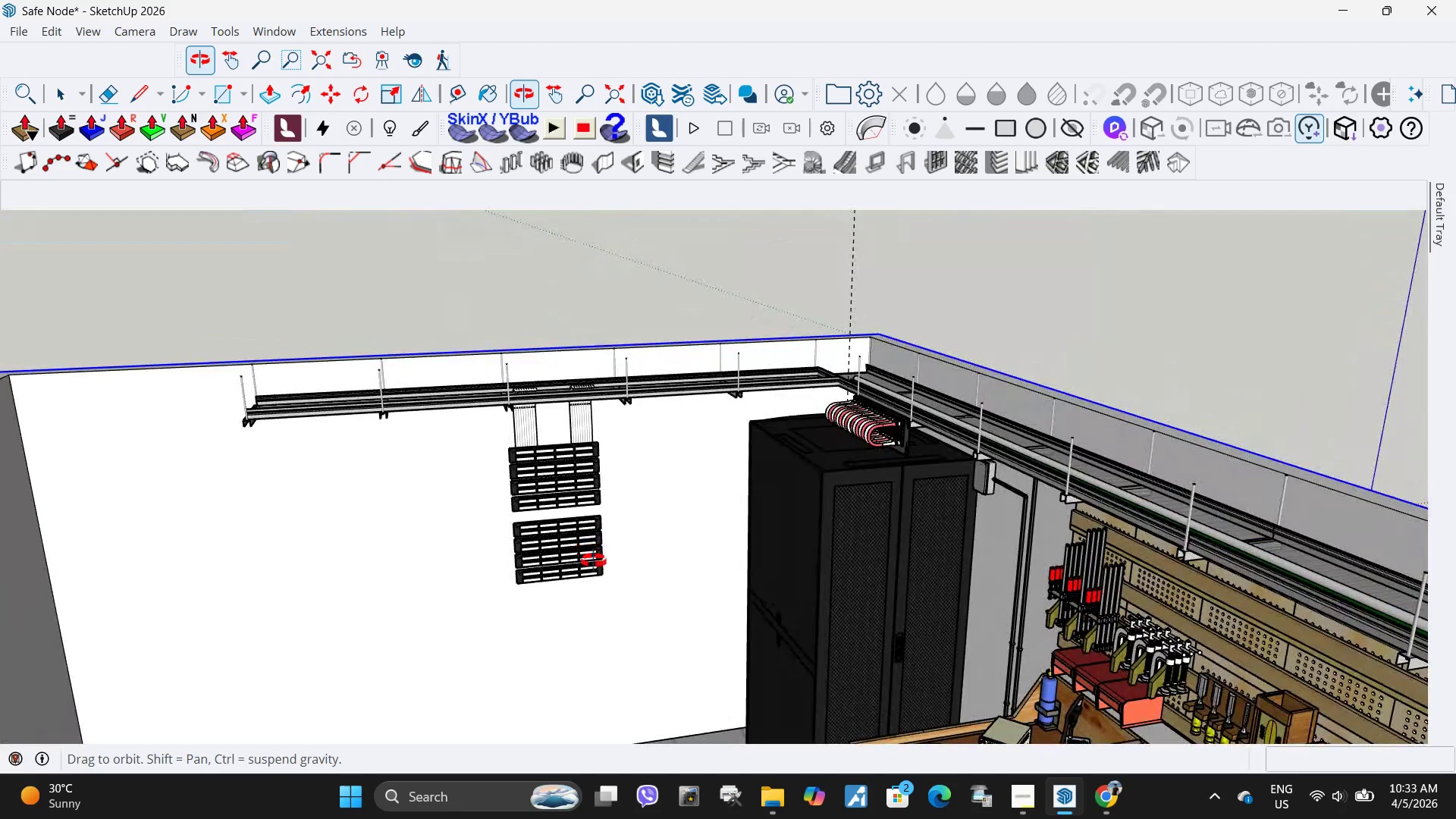 
left_click([526, 271])
 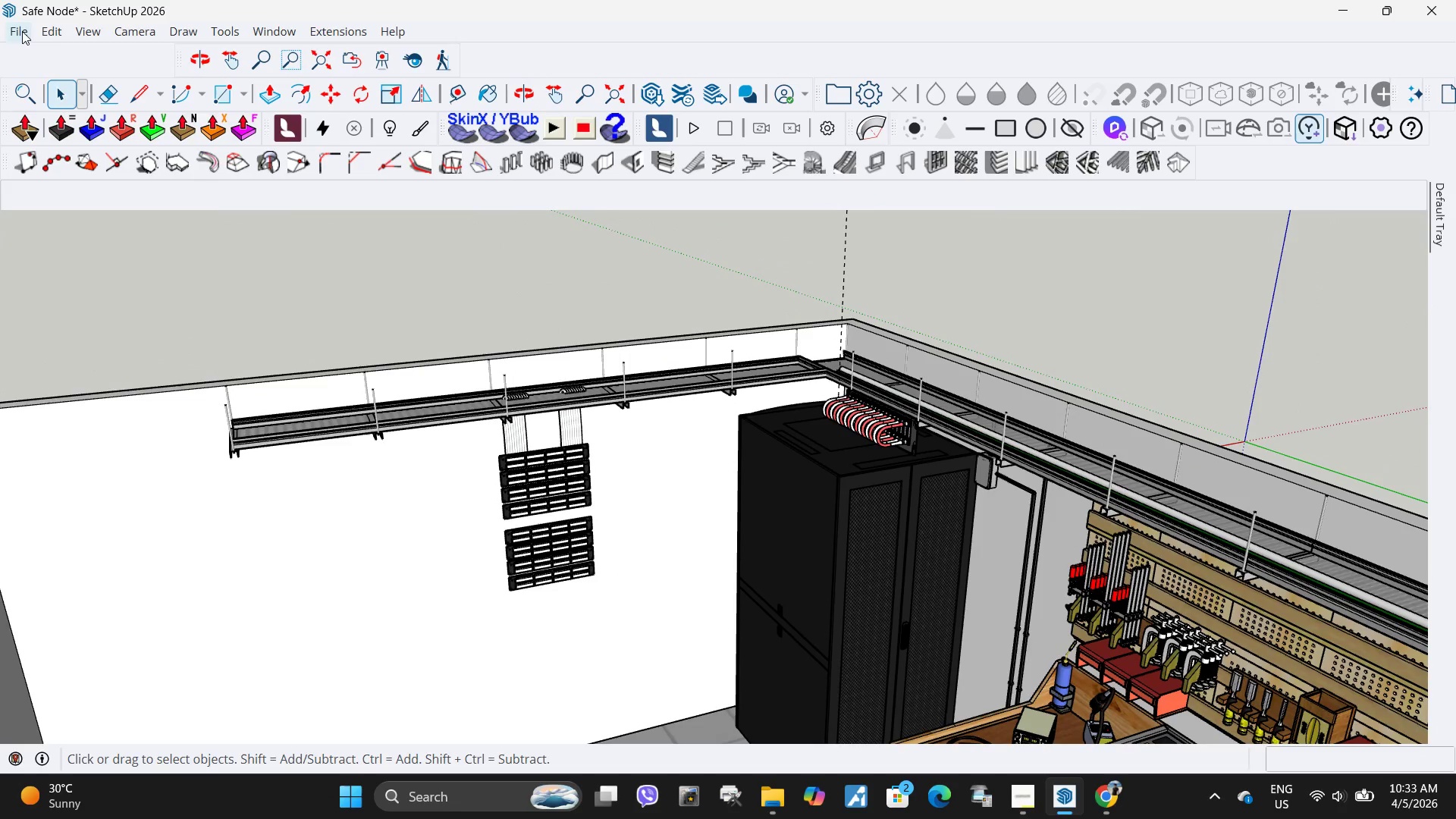 
left_click([22, 31])
 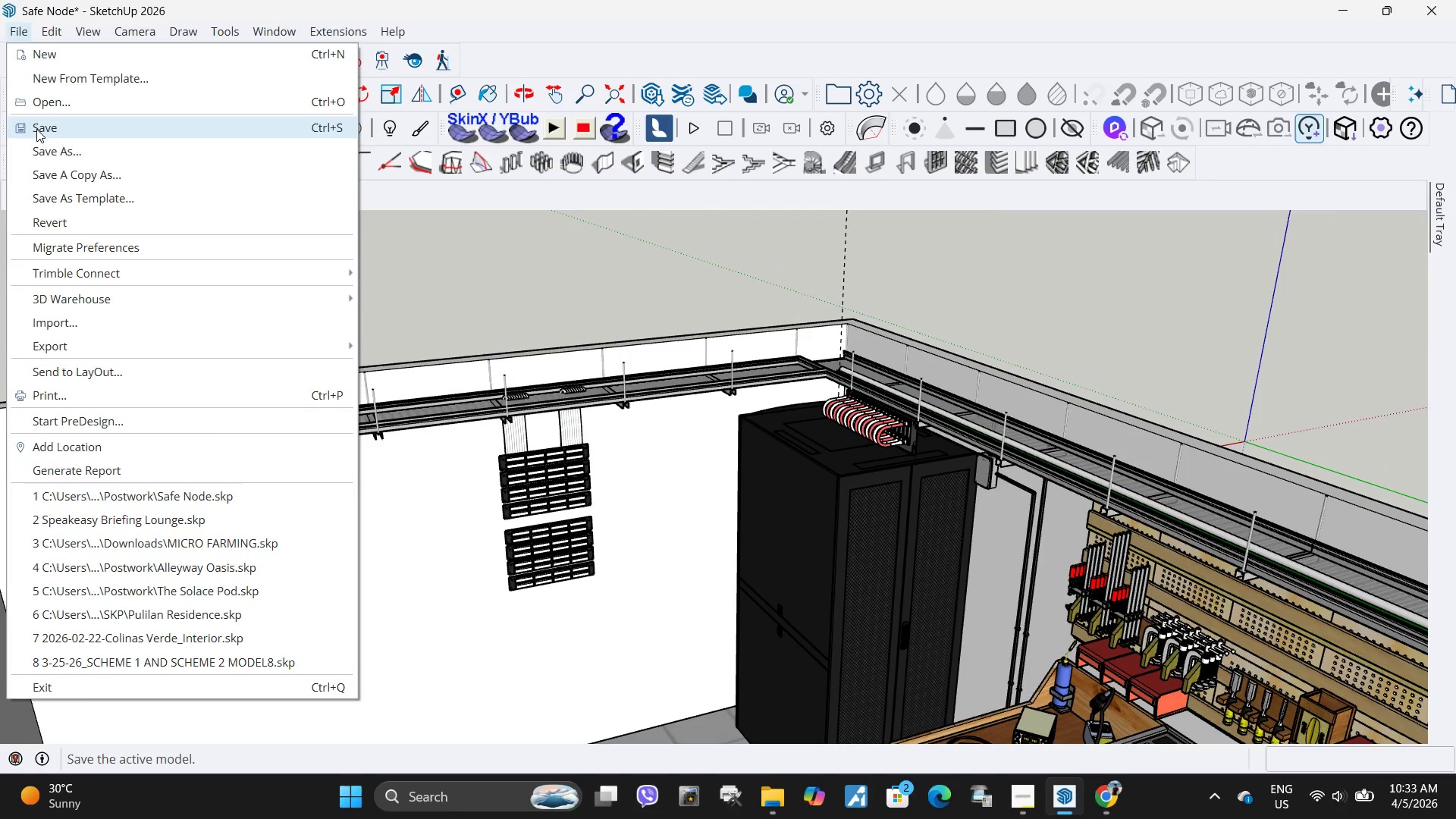 
left_click([36, 129])
 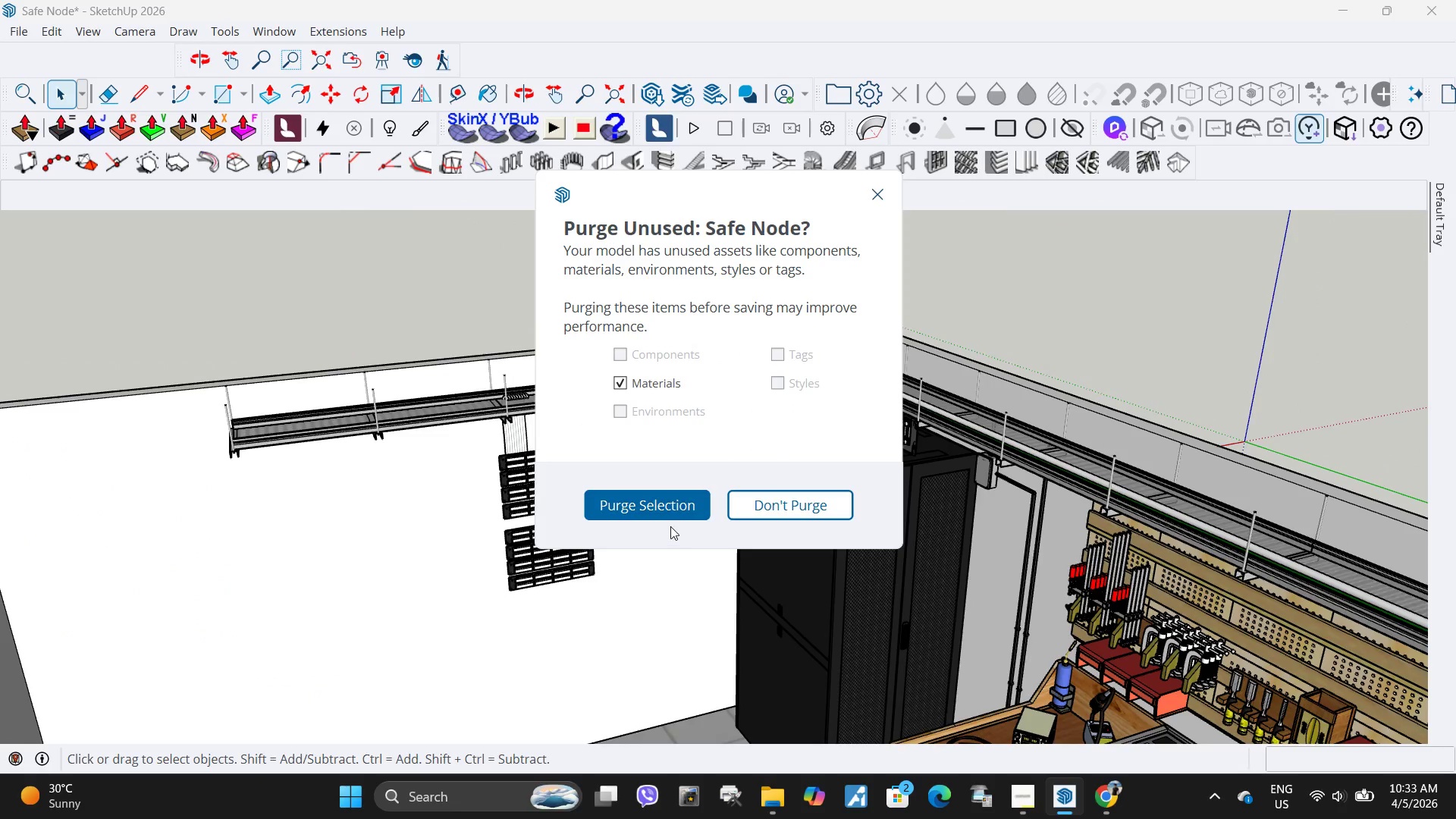 
left_click([666, 510])
 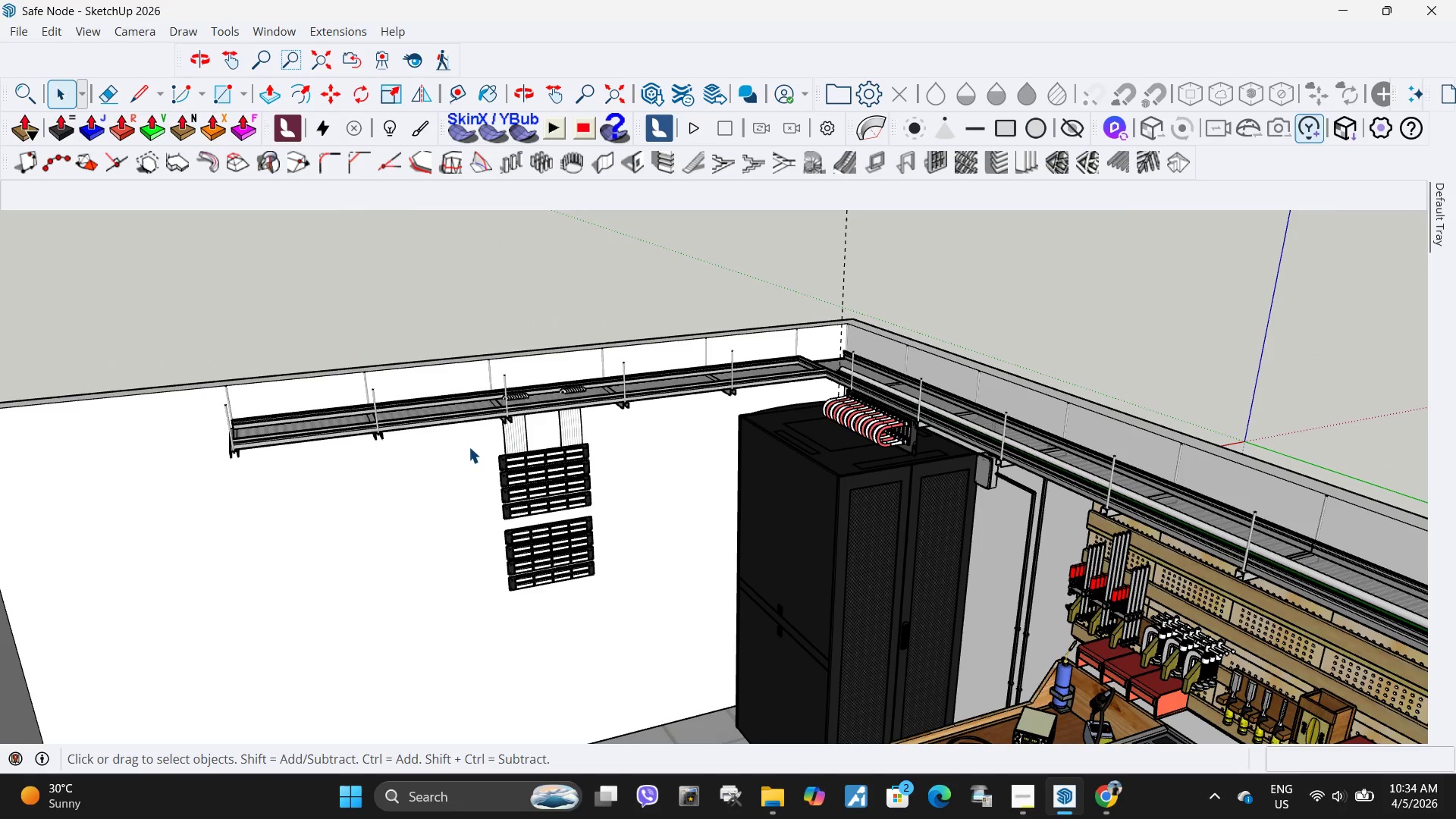 
wait(5.73)
 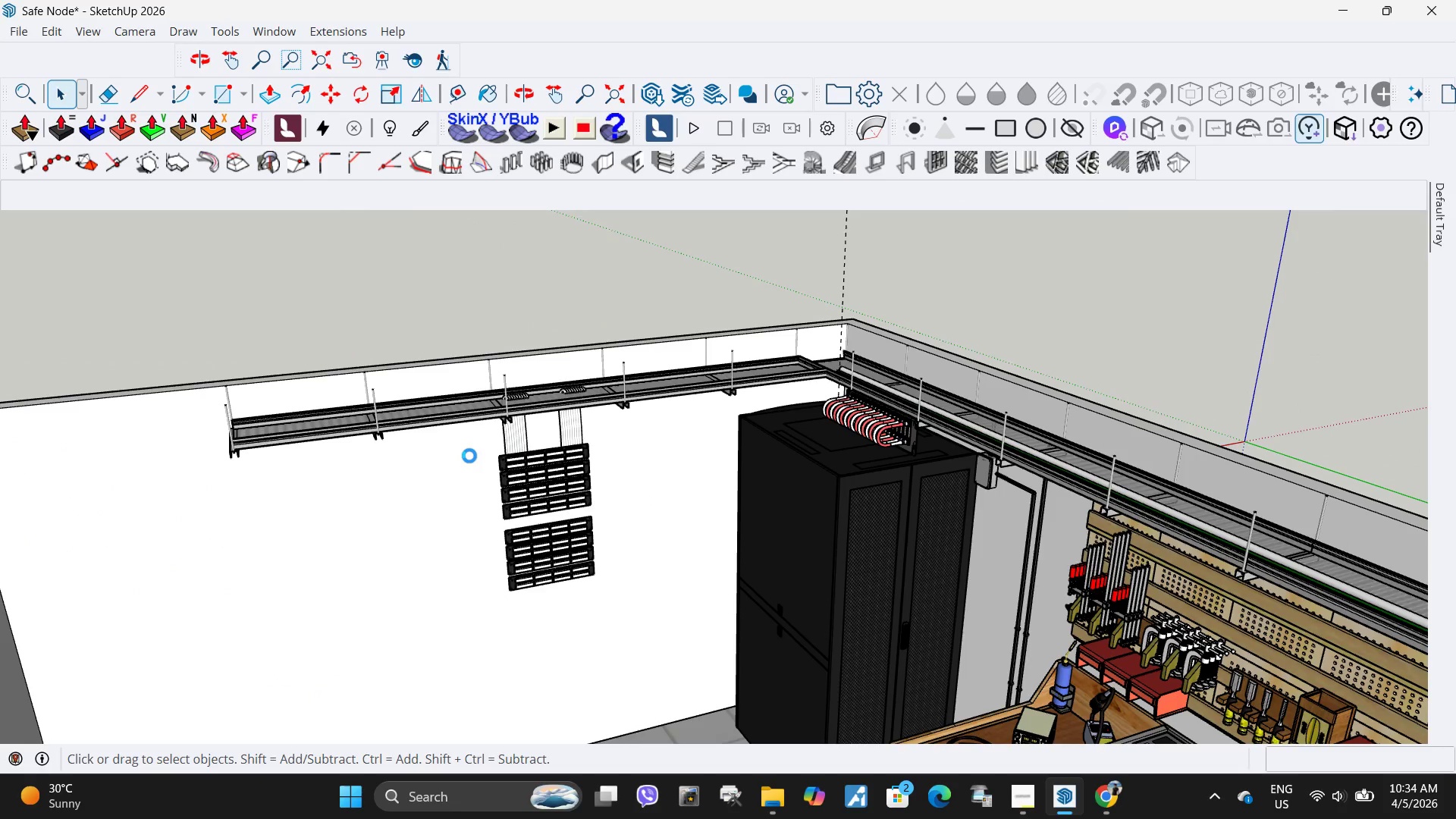 
scroll: coordinate [515, 444], scroll_direction: up, amount: 4.0
 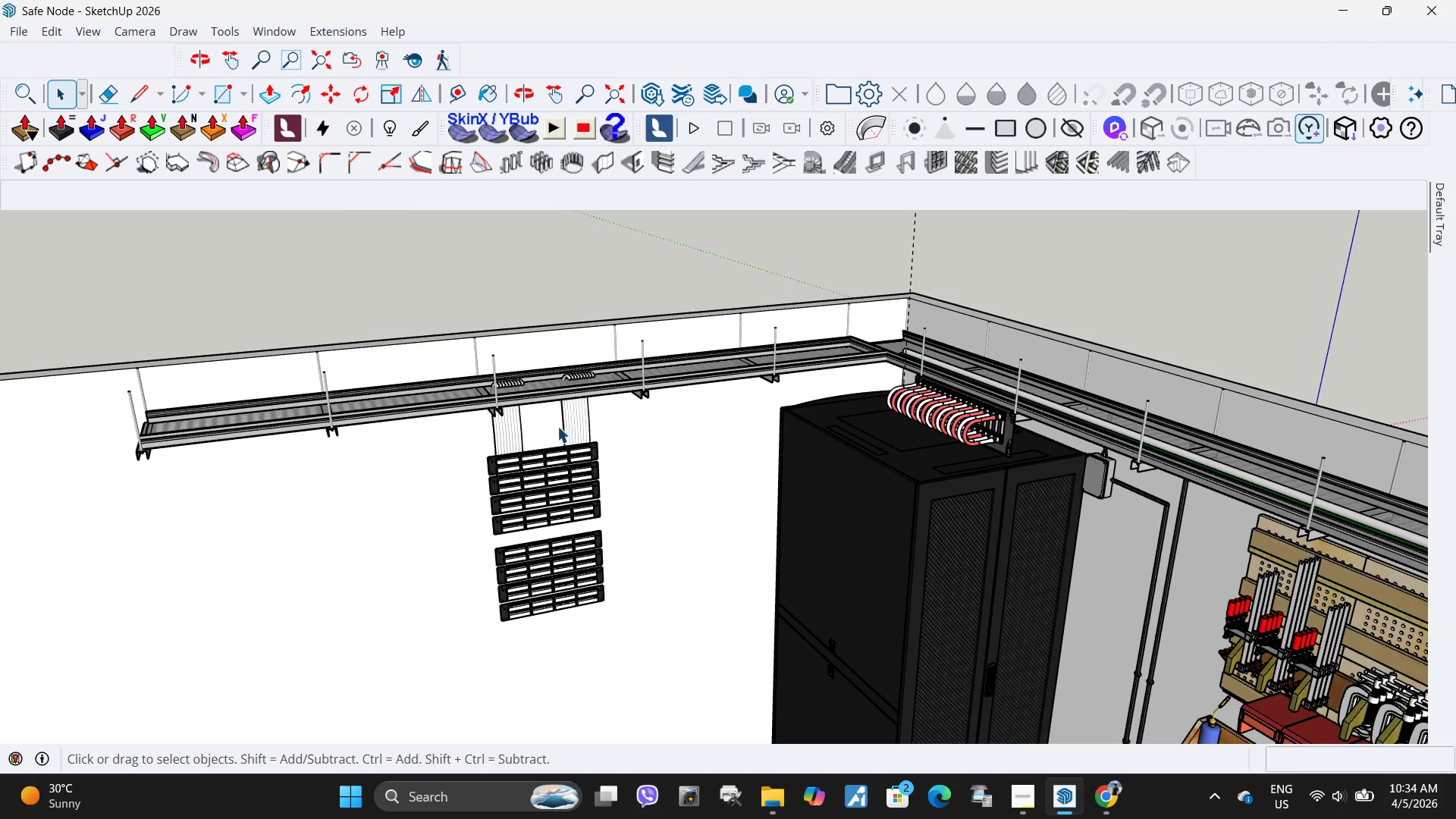 
left_click([574, 428])
 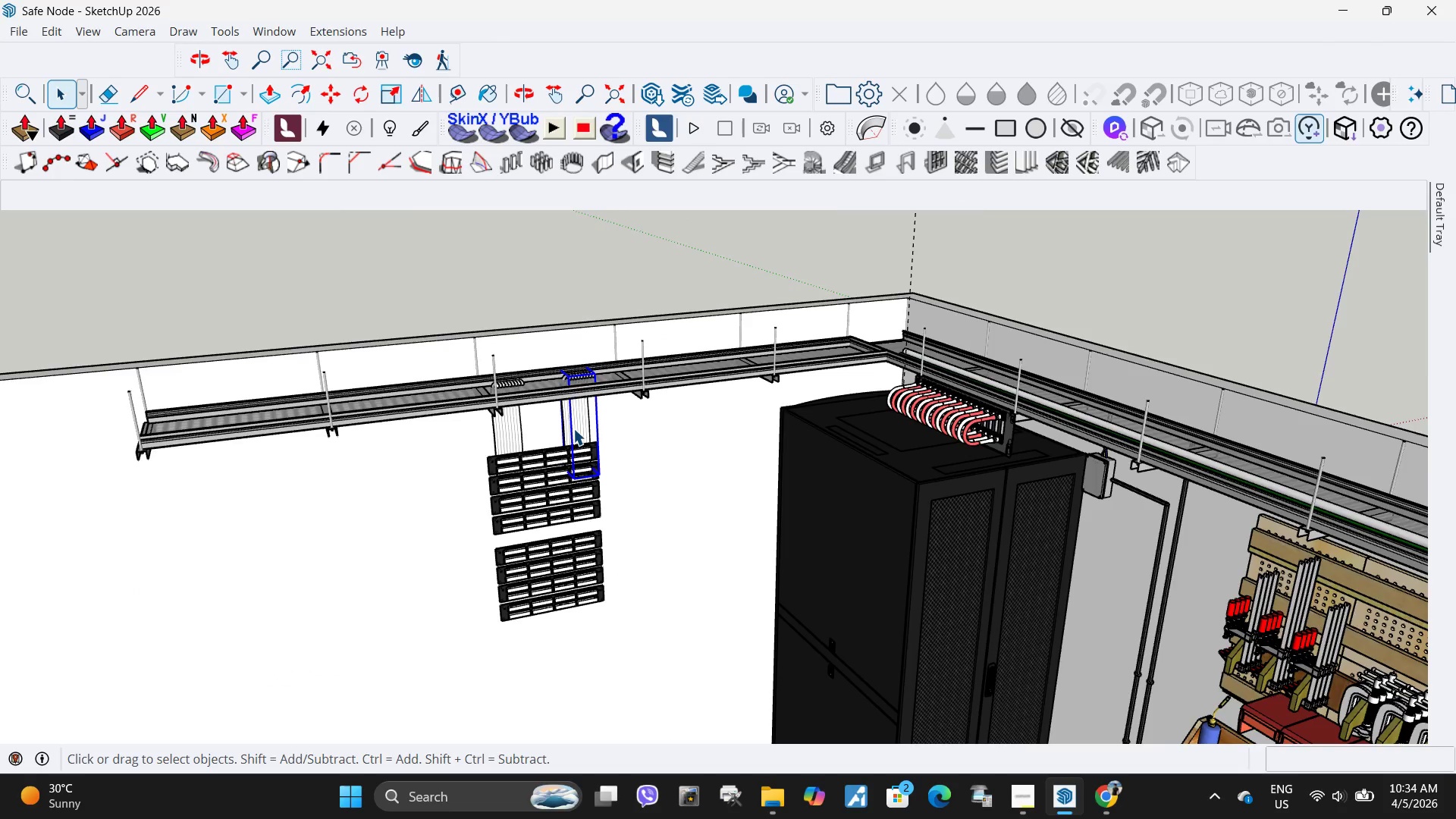 
scroll: coordinate [594, 523], scroll_direction: up, amount: 15.0
 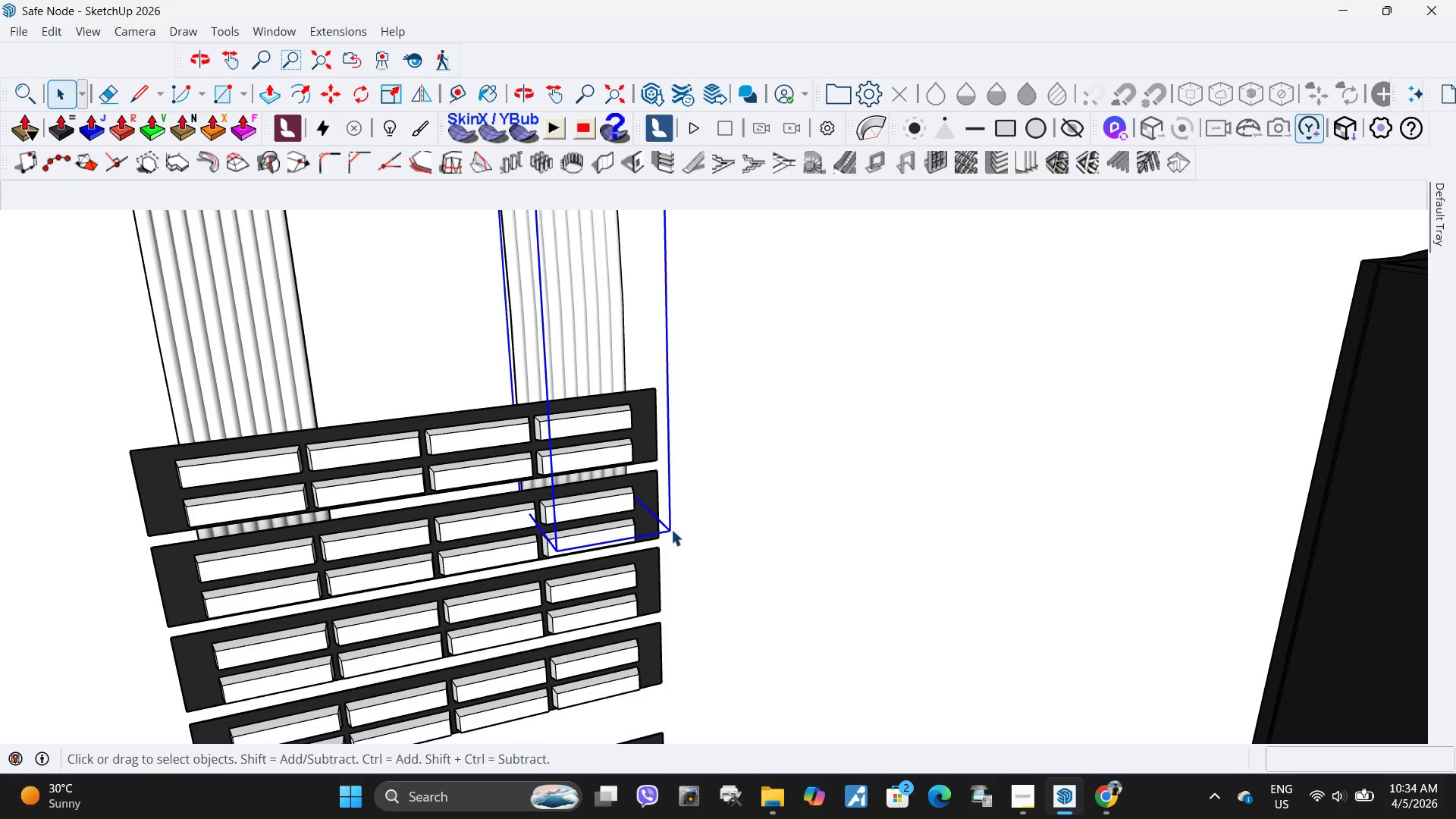 
key(M)
 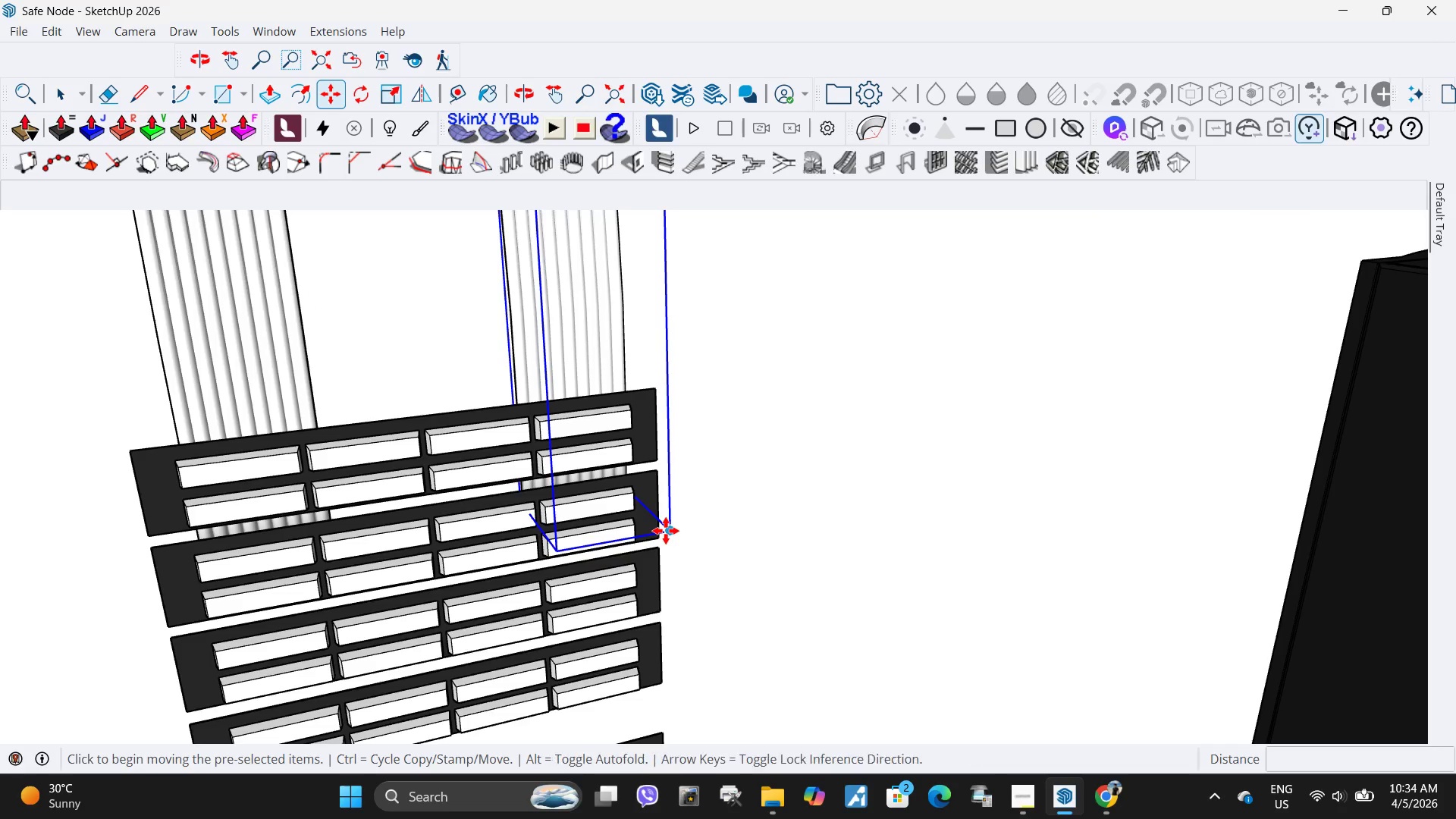 
left_click([666, 531])
 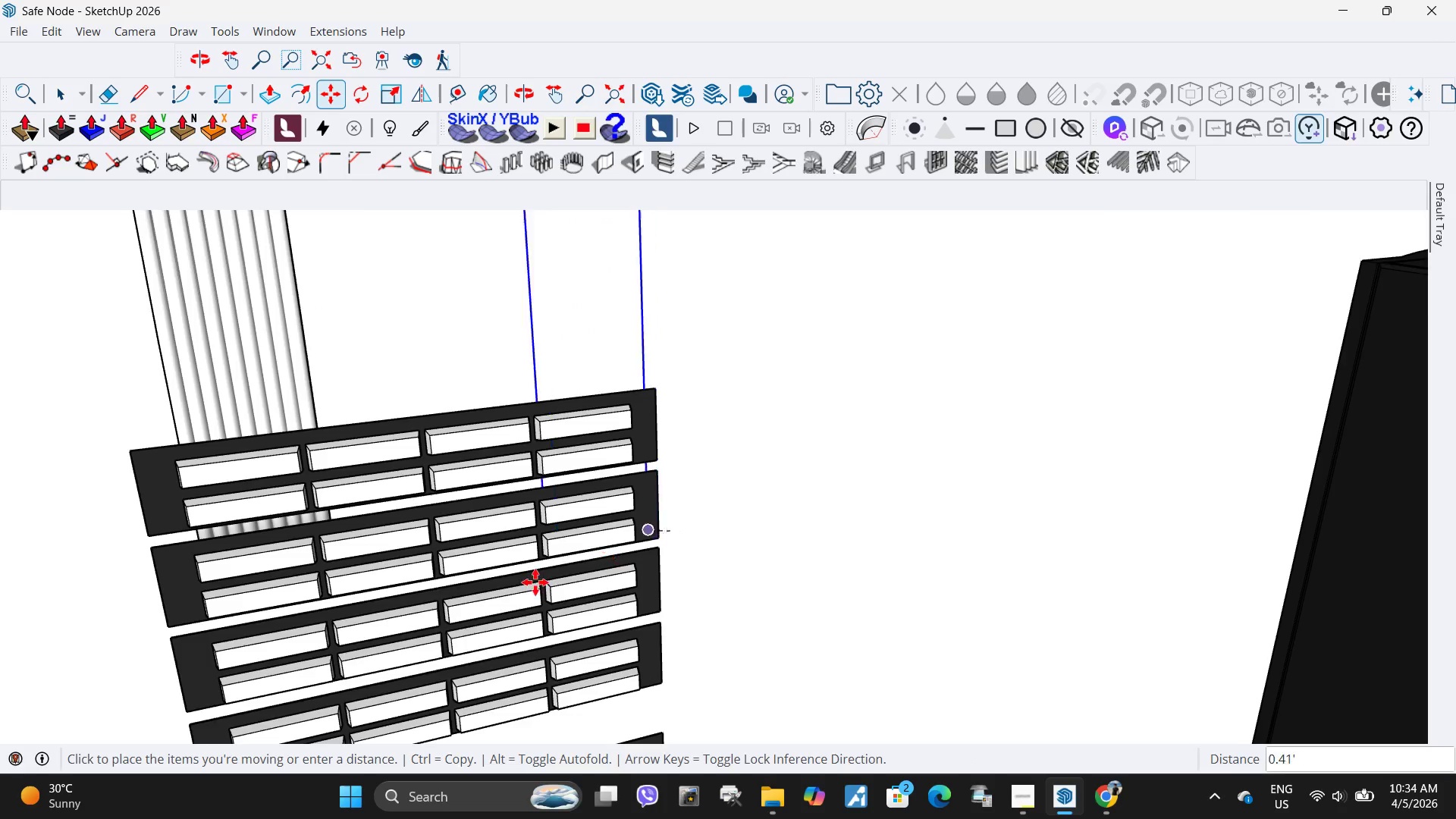 
scroll: coordinate [425, 575], scroll_direction: down, amount: 20.0
 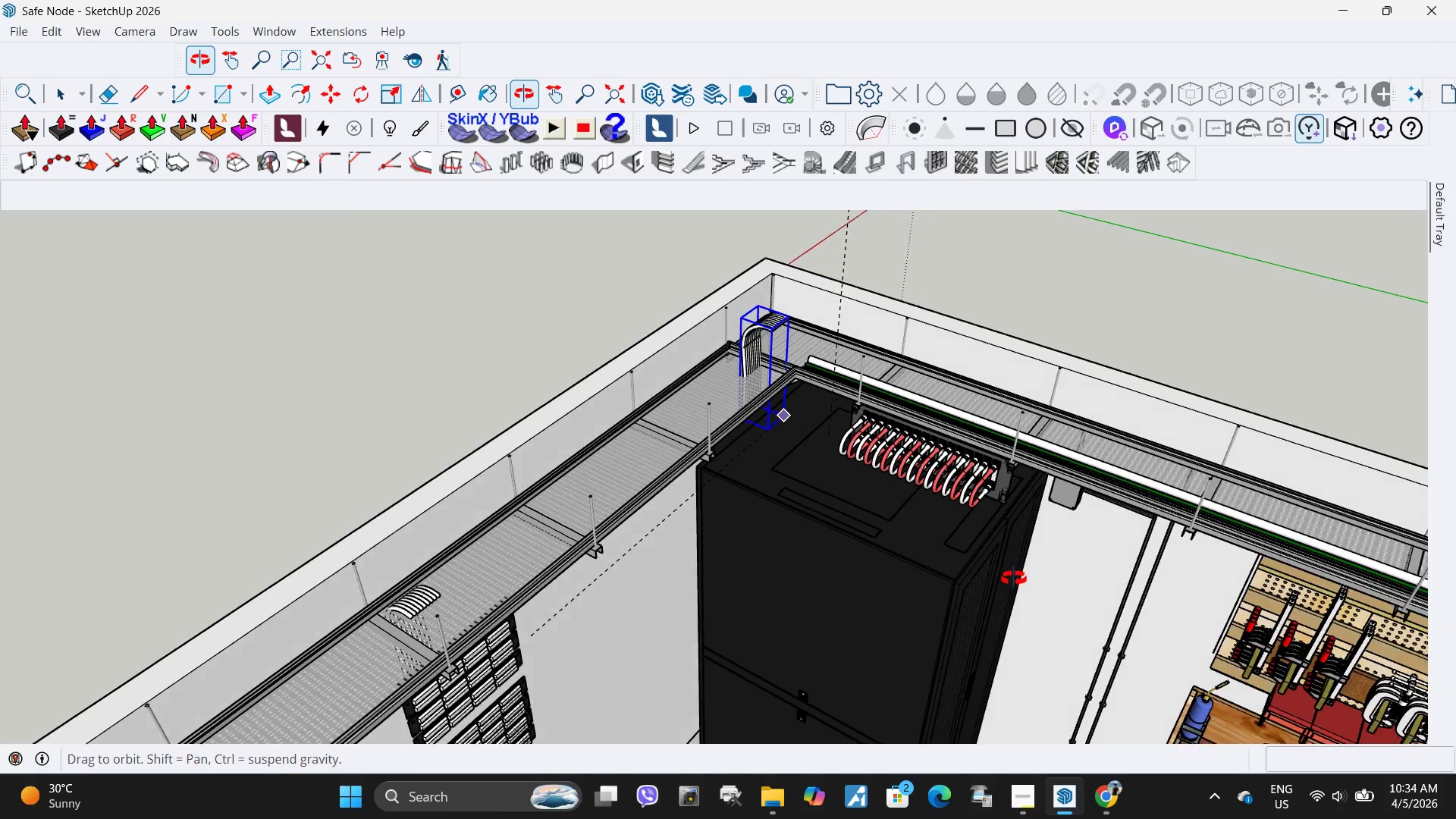 
scroll: coordinate [826, 441], scroll_direction: up, amount: 9.0
 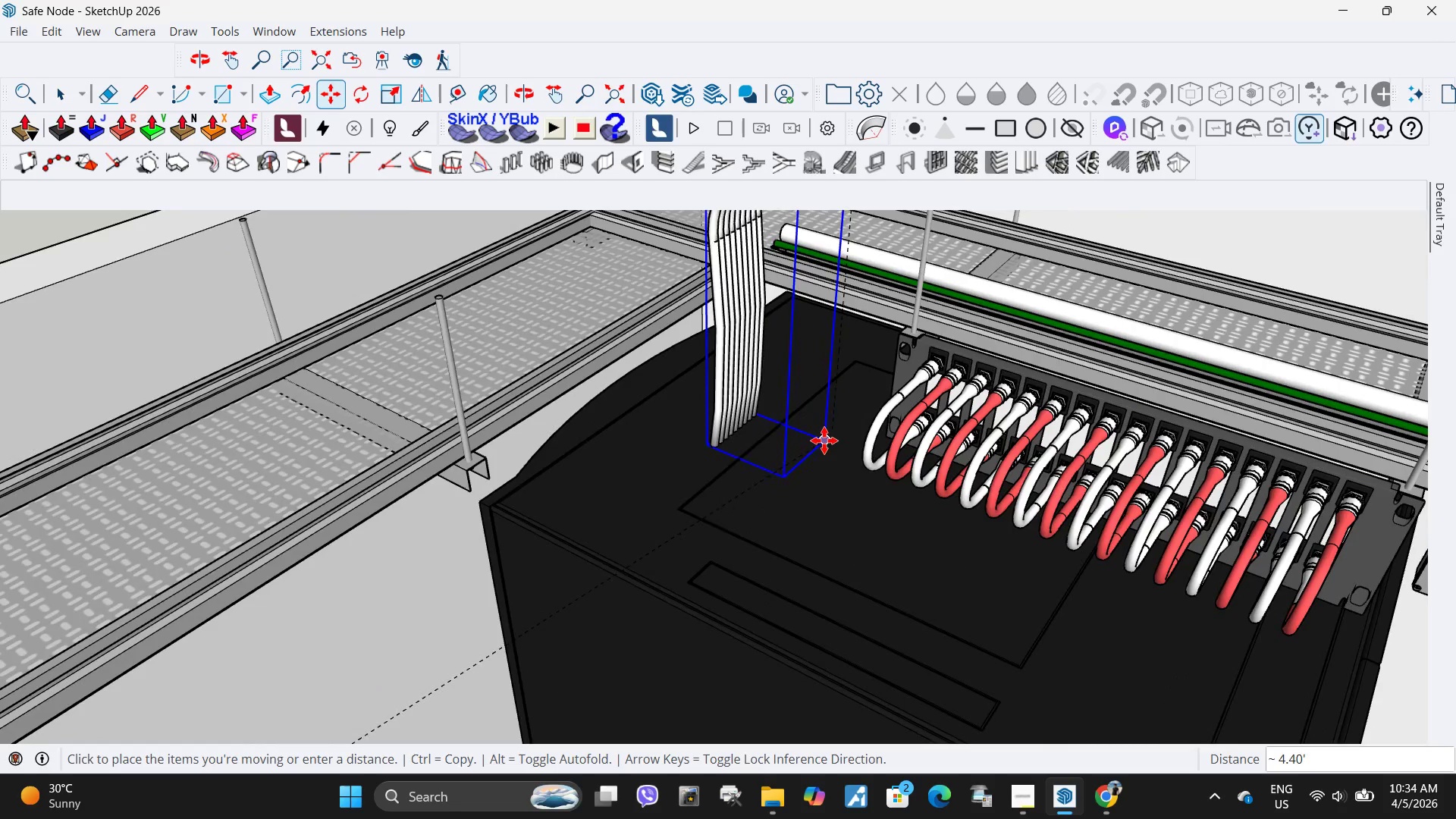 
left_click([824, 441])
 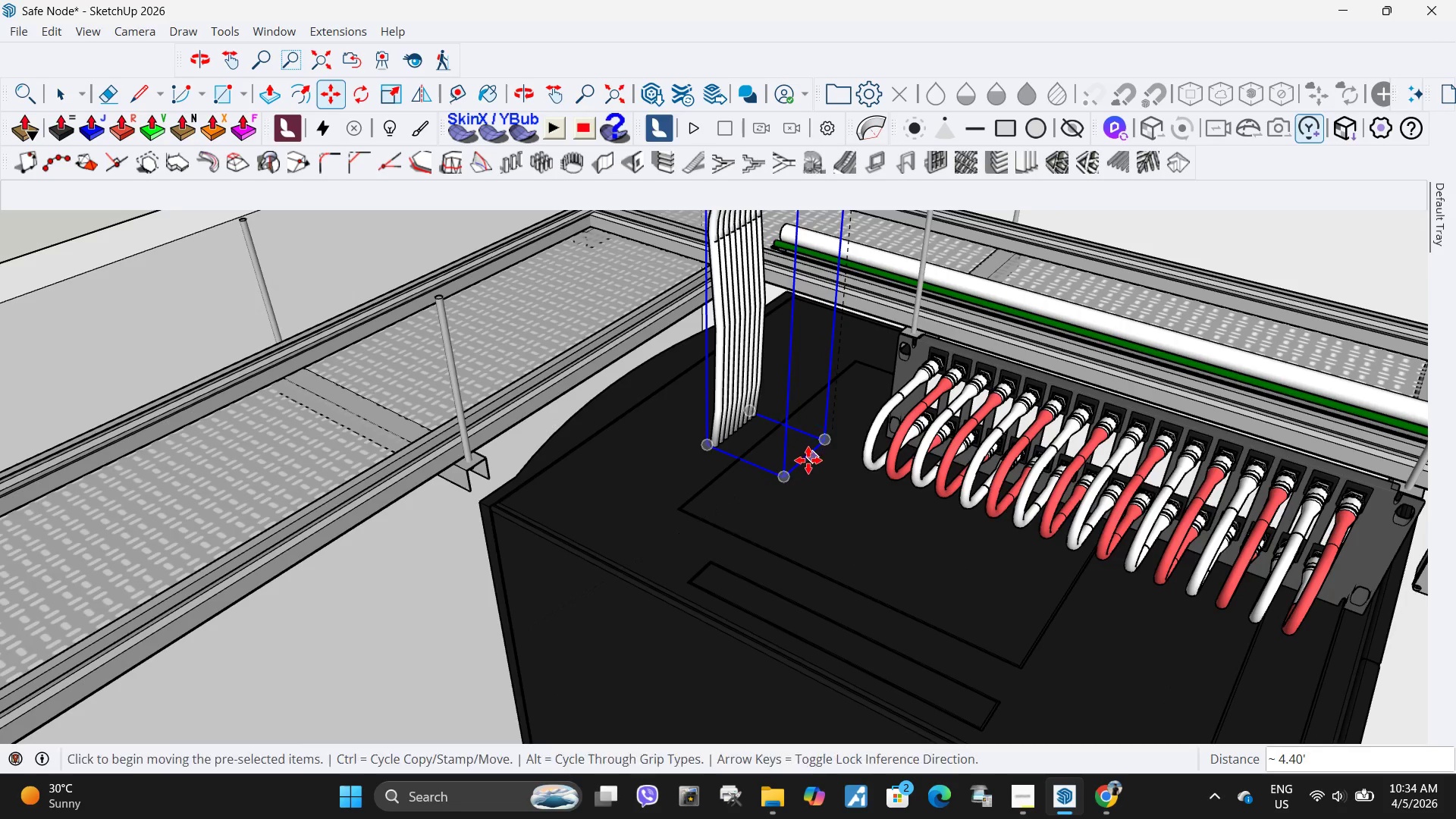 
key(Q)
 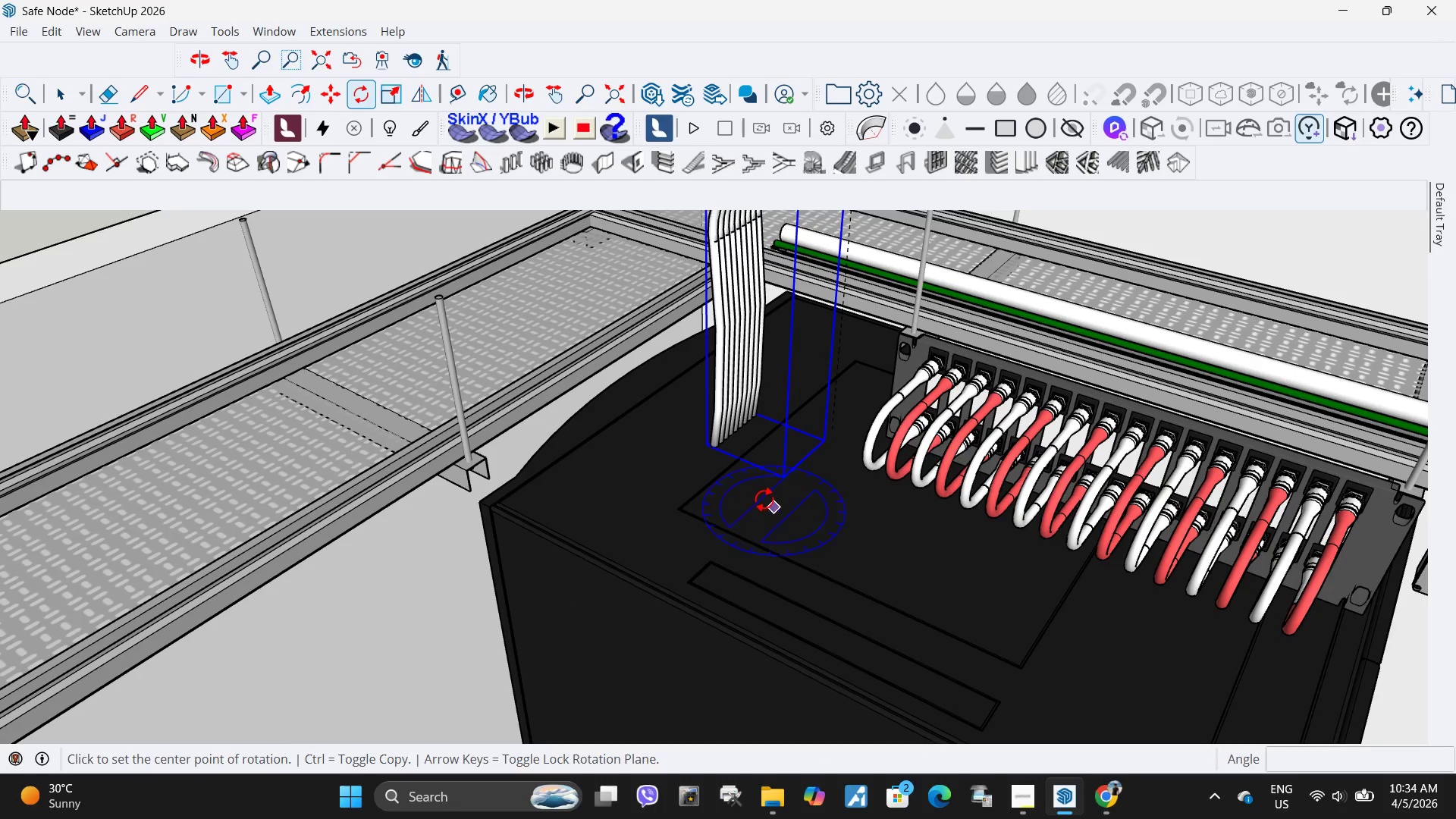 
left_click([764, 499])
 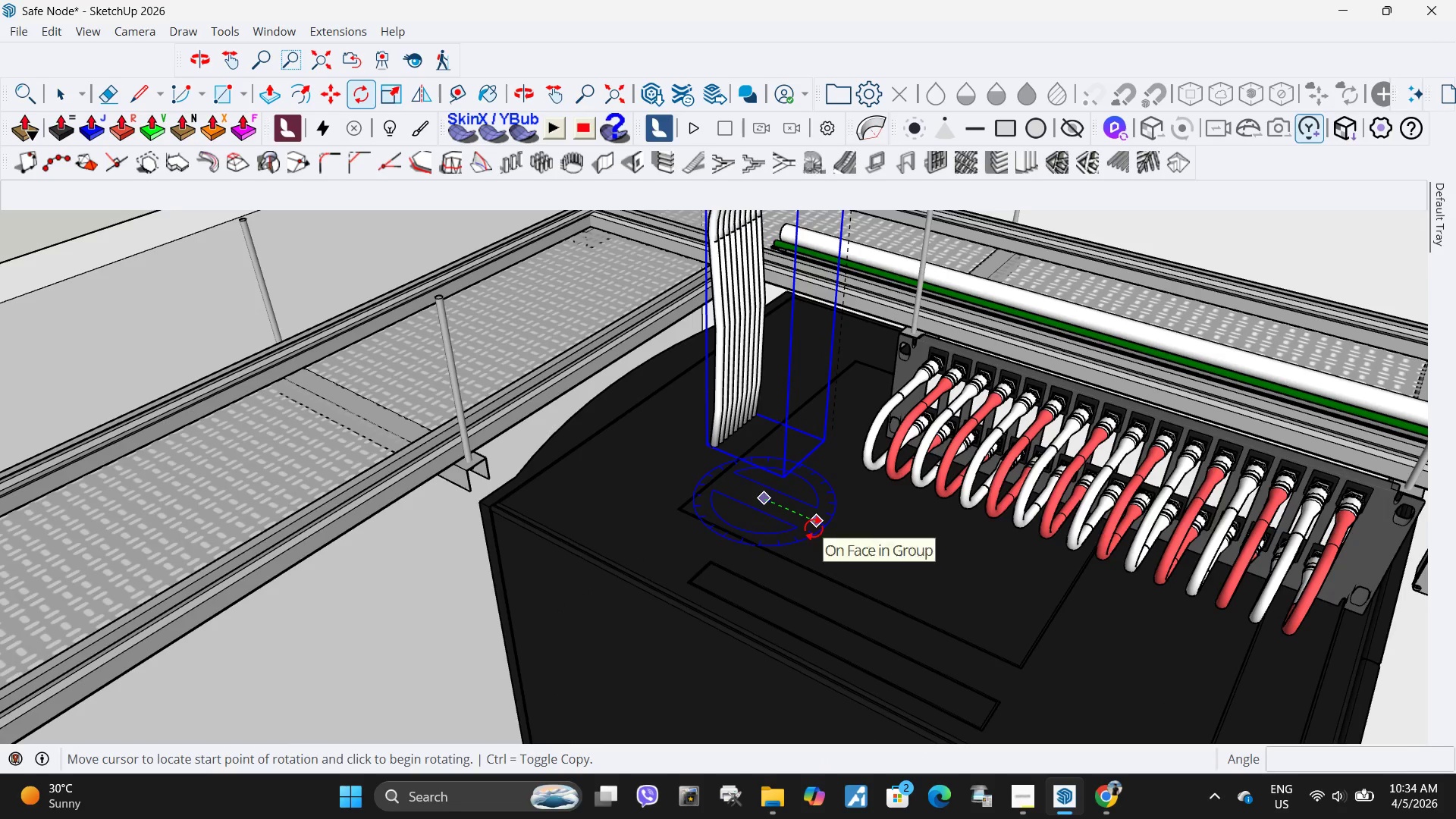 
left_click([814, 528])
 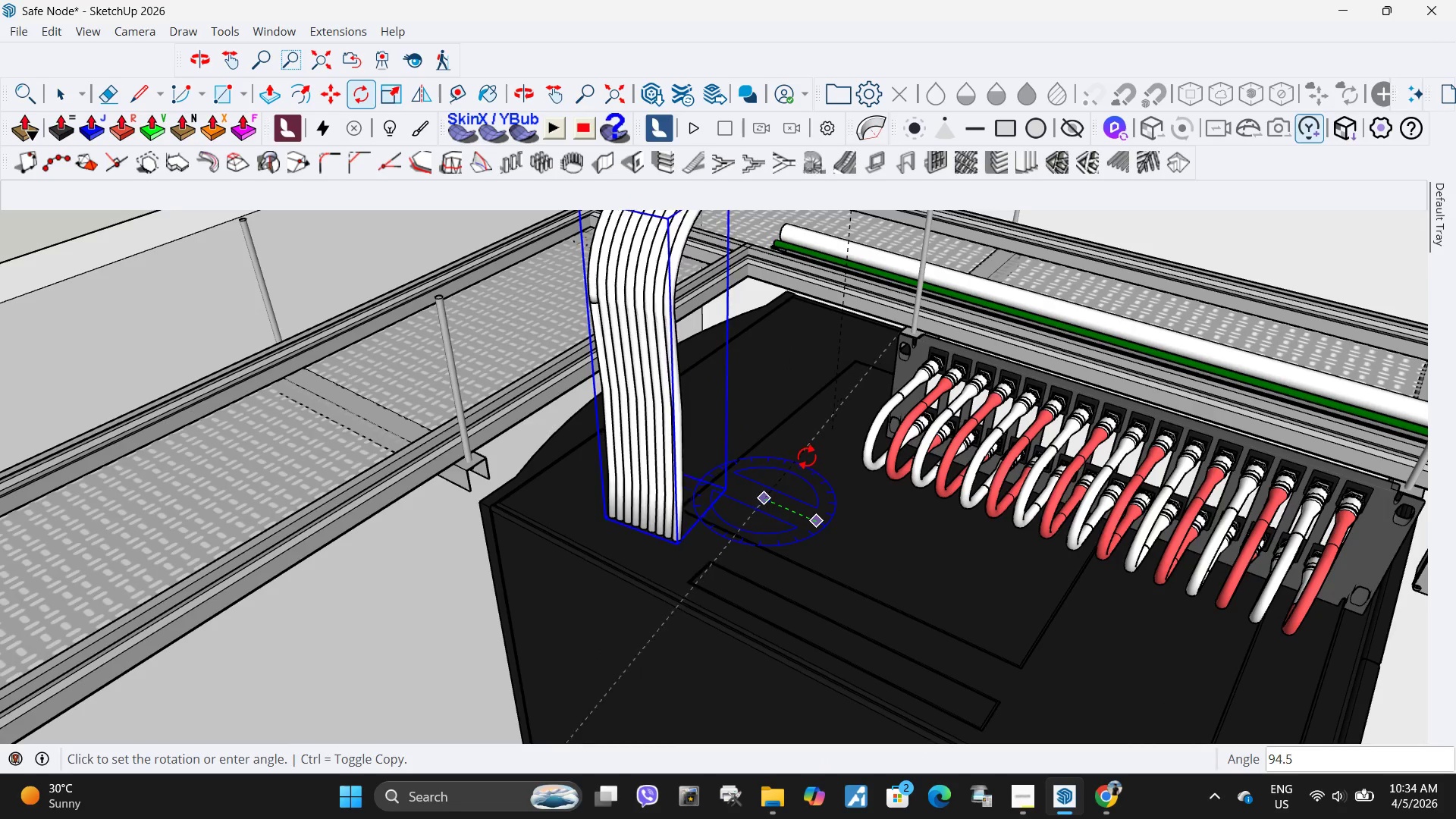 
left_click([808, 457])
 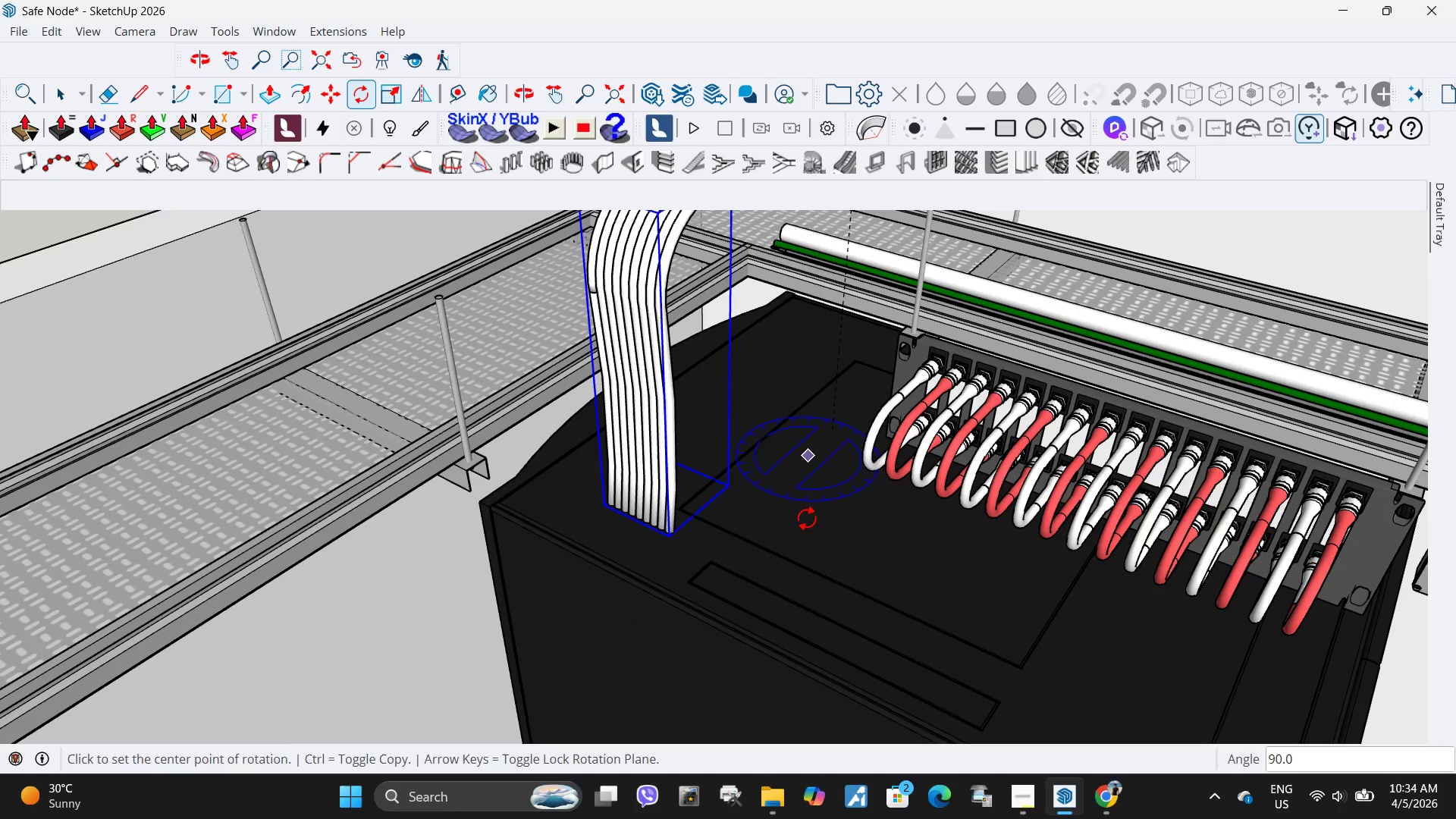 
key(M)
 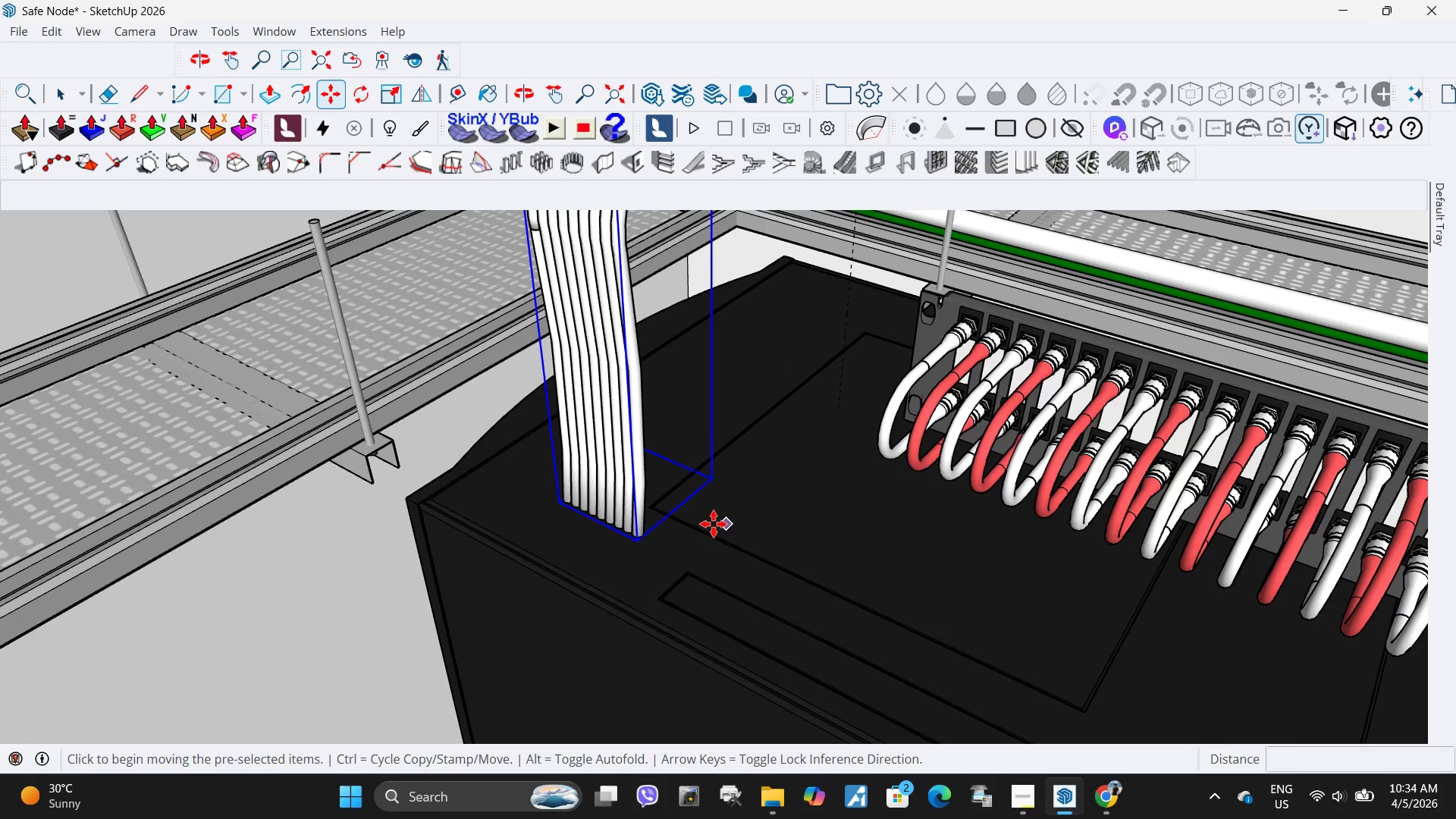 
left_click_drag(start_coordinate=[714, 524], to_coordinate=[717, 519])
 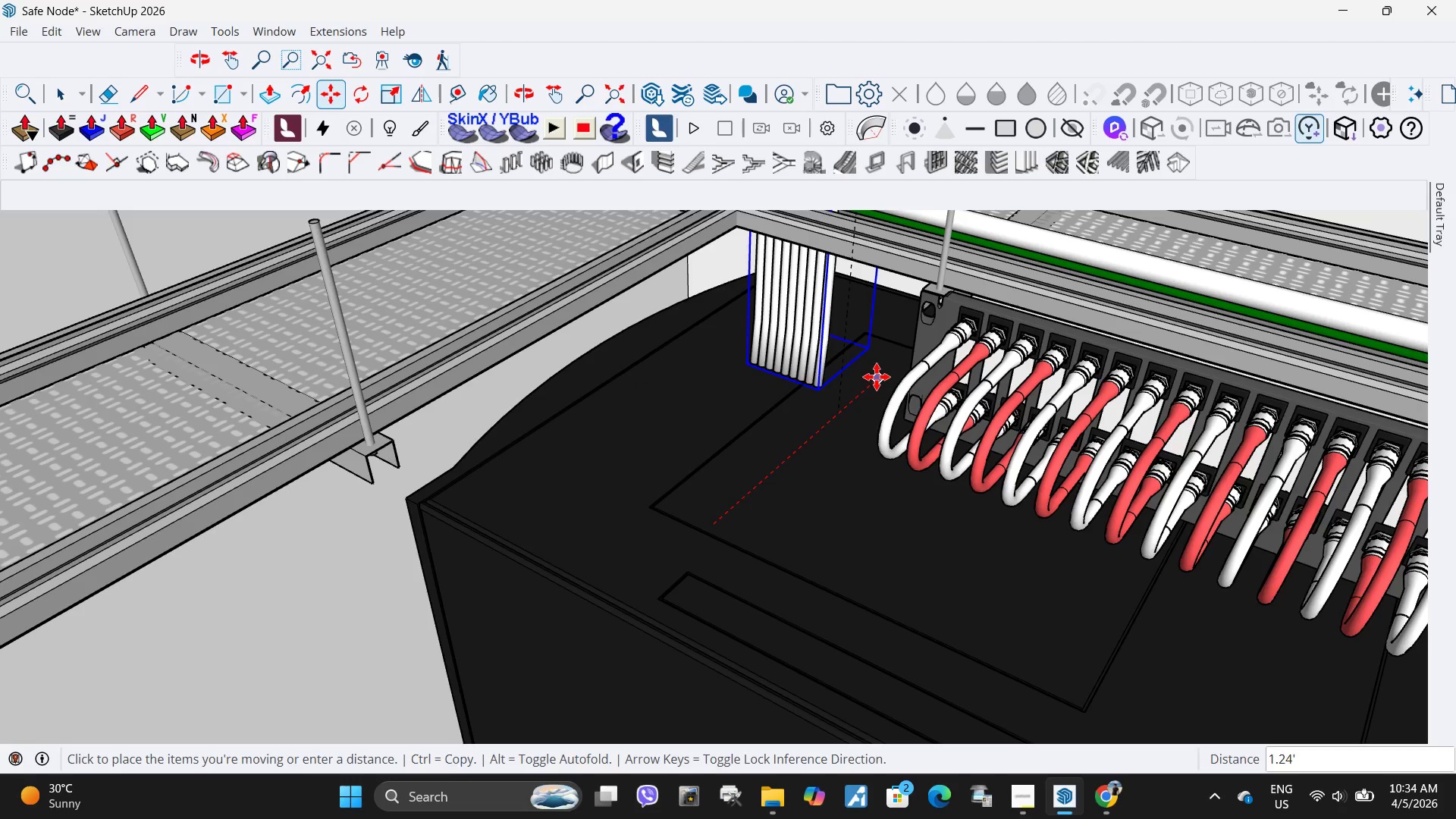 
scroll: coordinate [802, 518], scroll_direction: up, amount: 3.0
 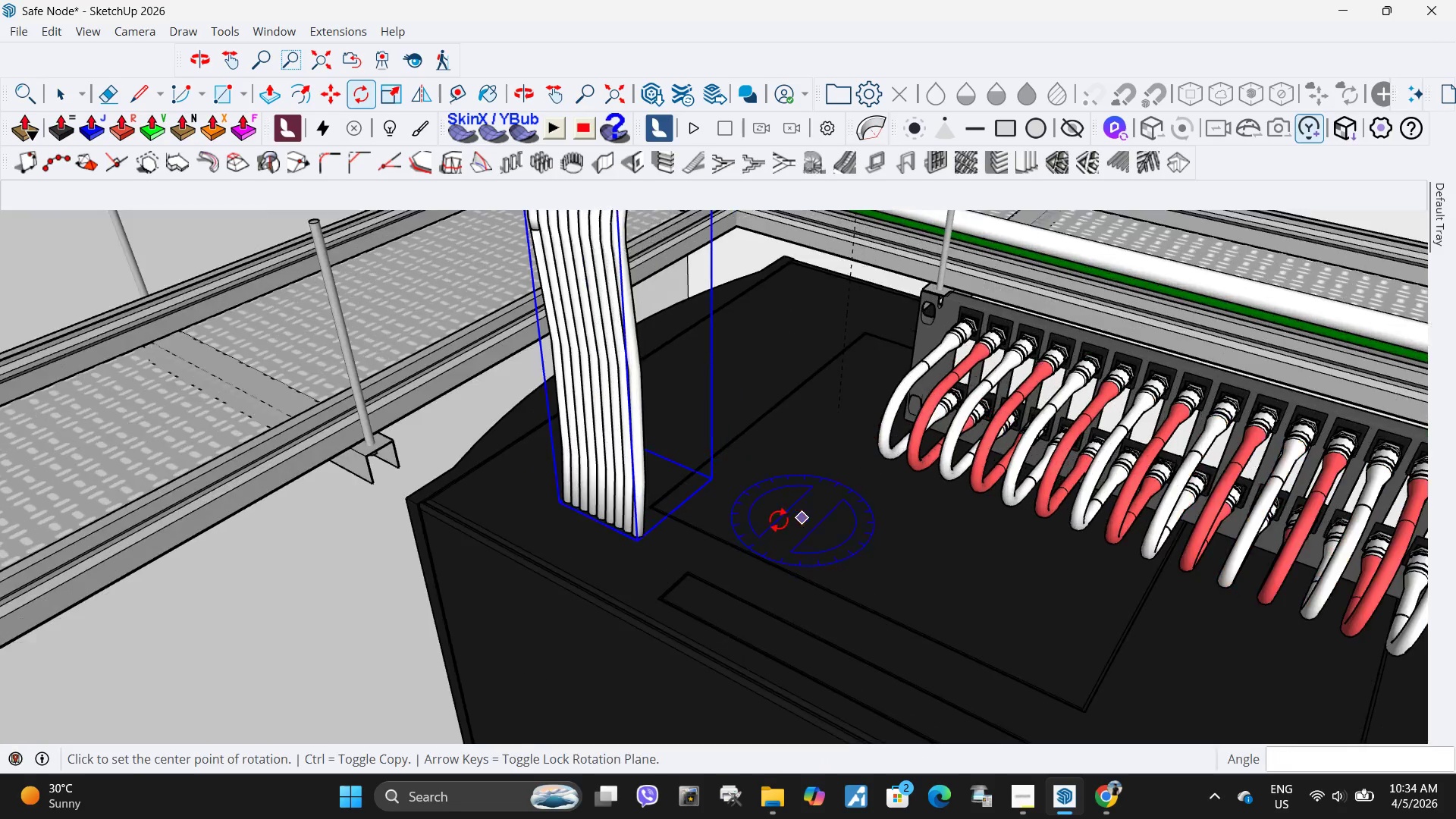 
left_click([877, 377])
 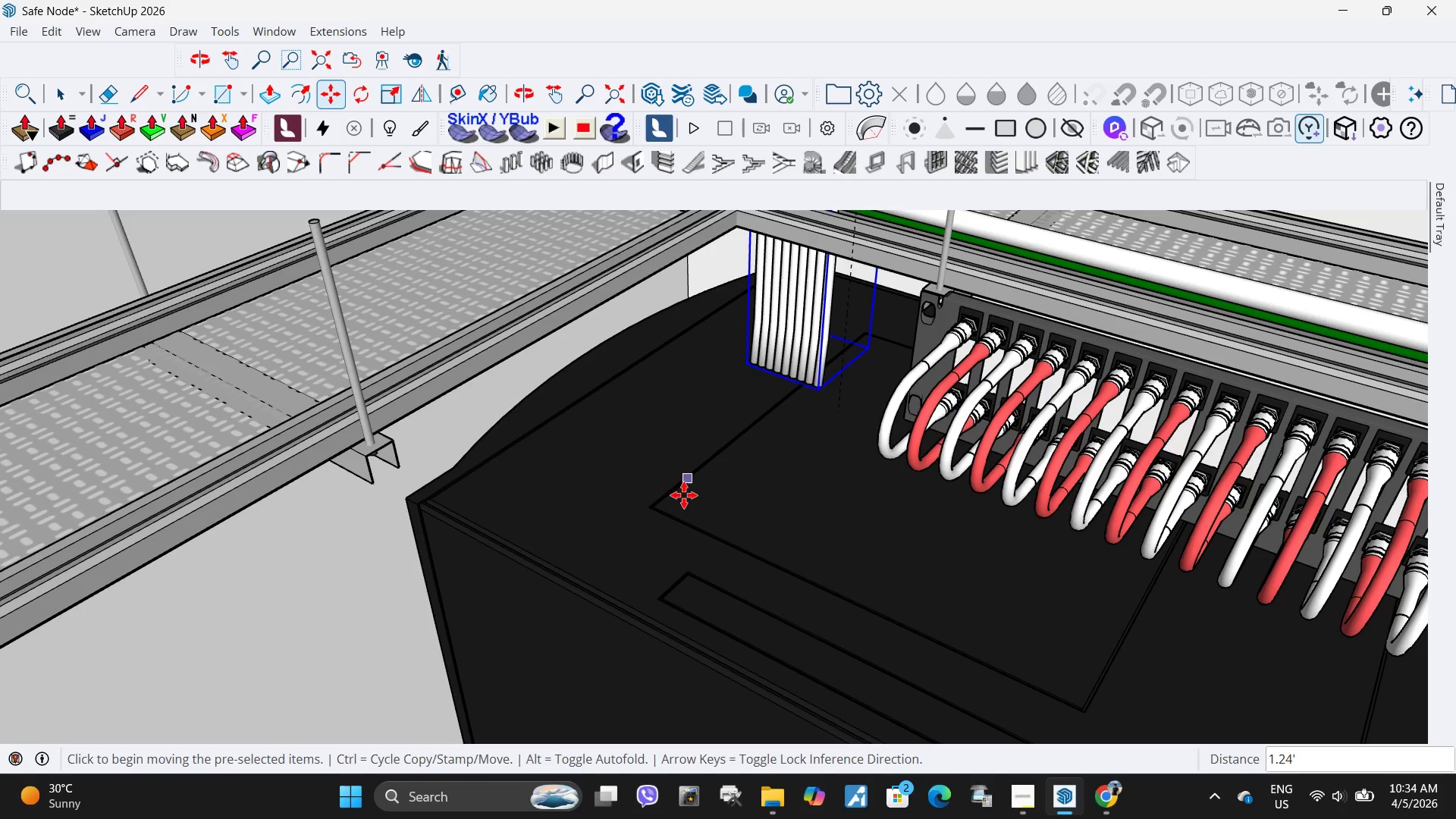 
scroll: coordinate [690, 522], scroll_direction: down, amount: 5.0
 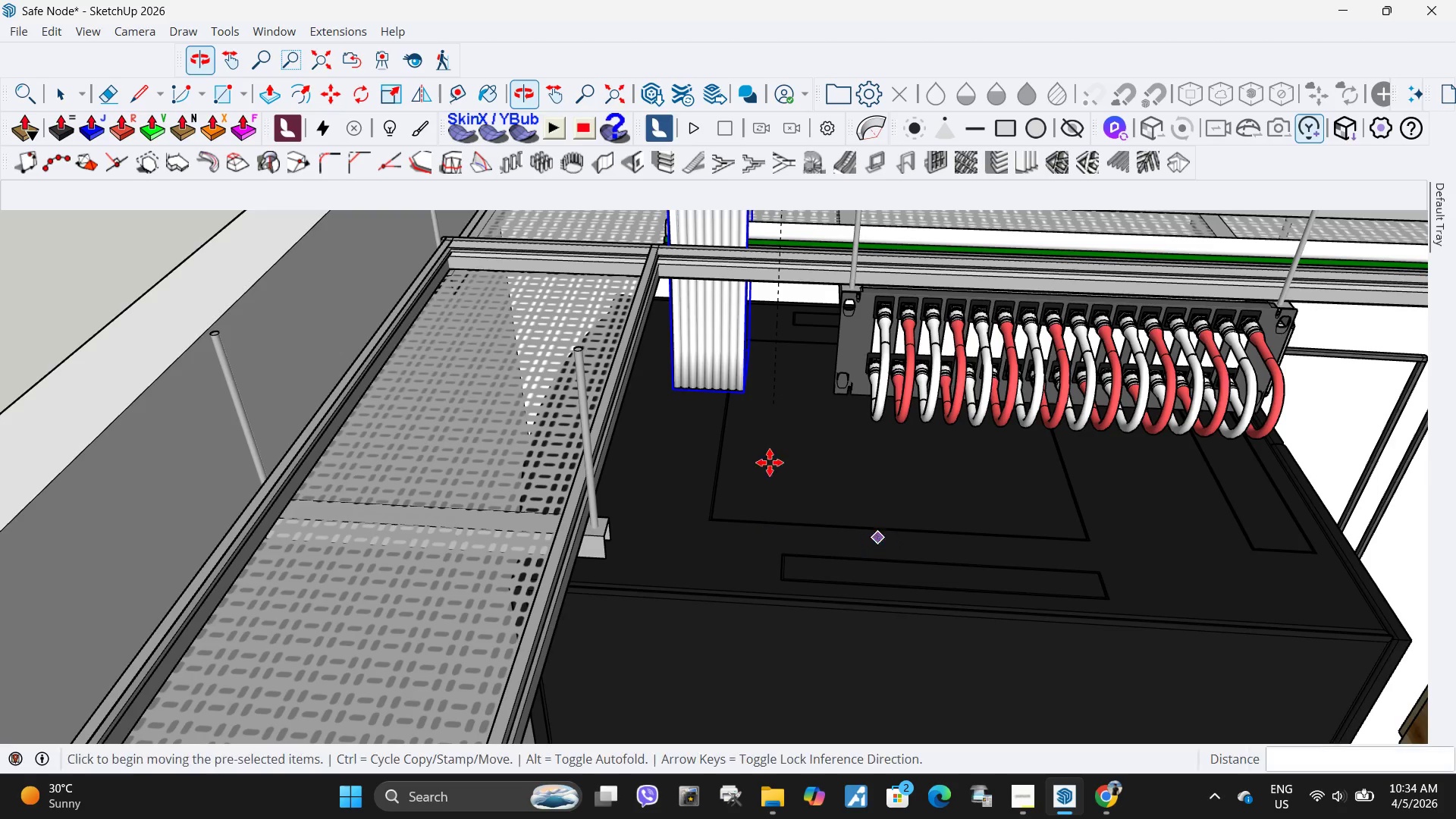 
scroll: coordinate [744, 410], scroll_direction: up, amount: 4.0
 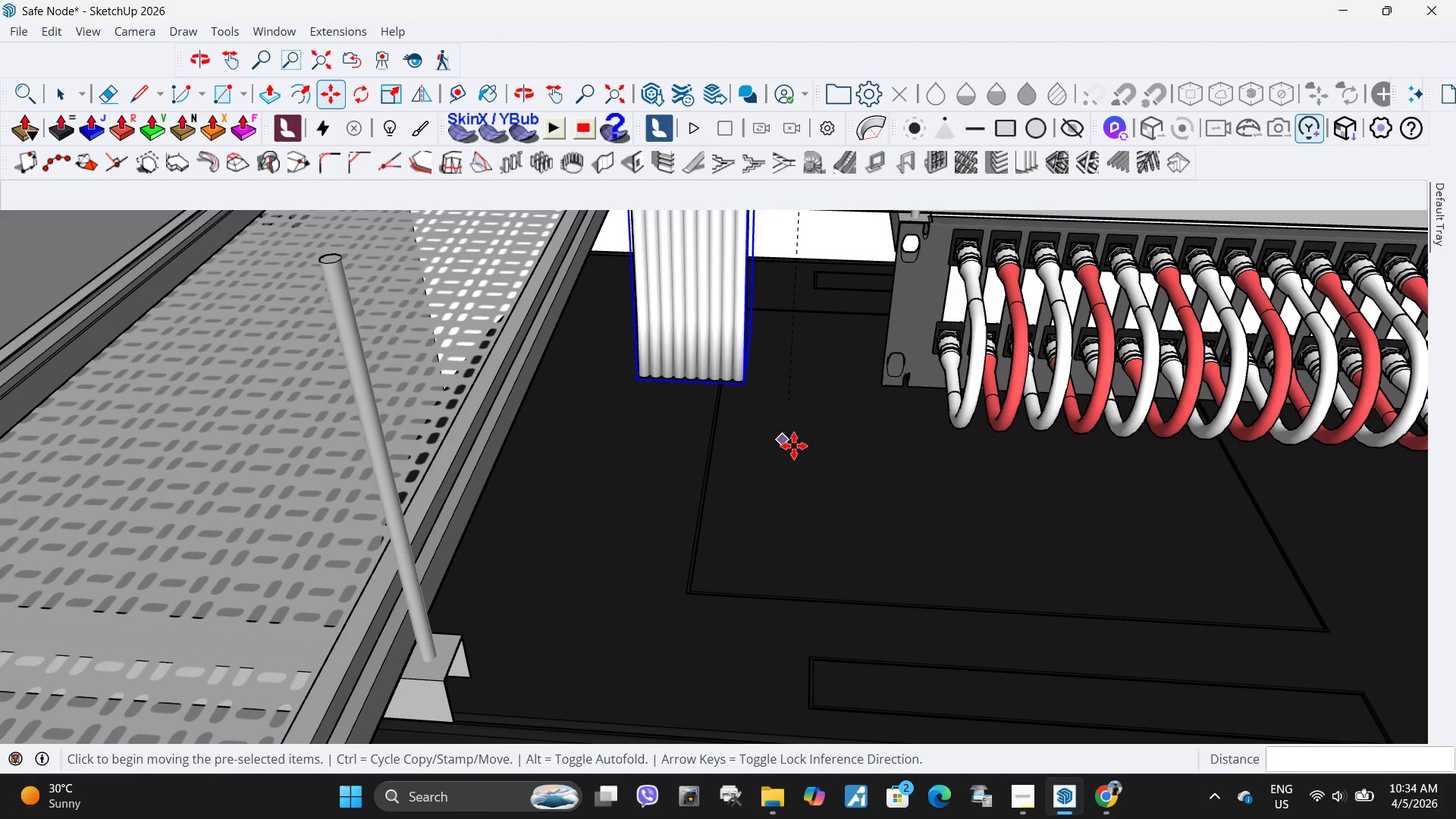 
scroll: coordinate [796, 448], scroll_direction: down, amount: 11.0
 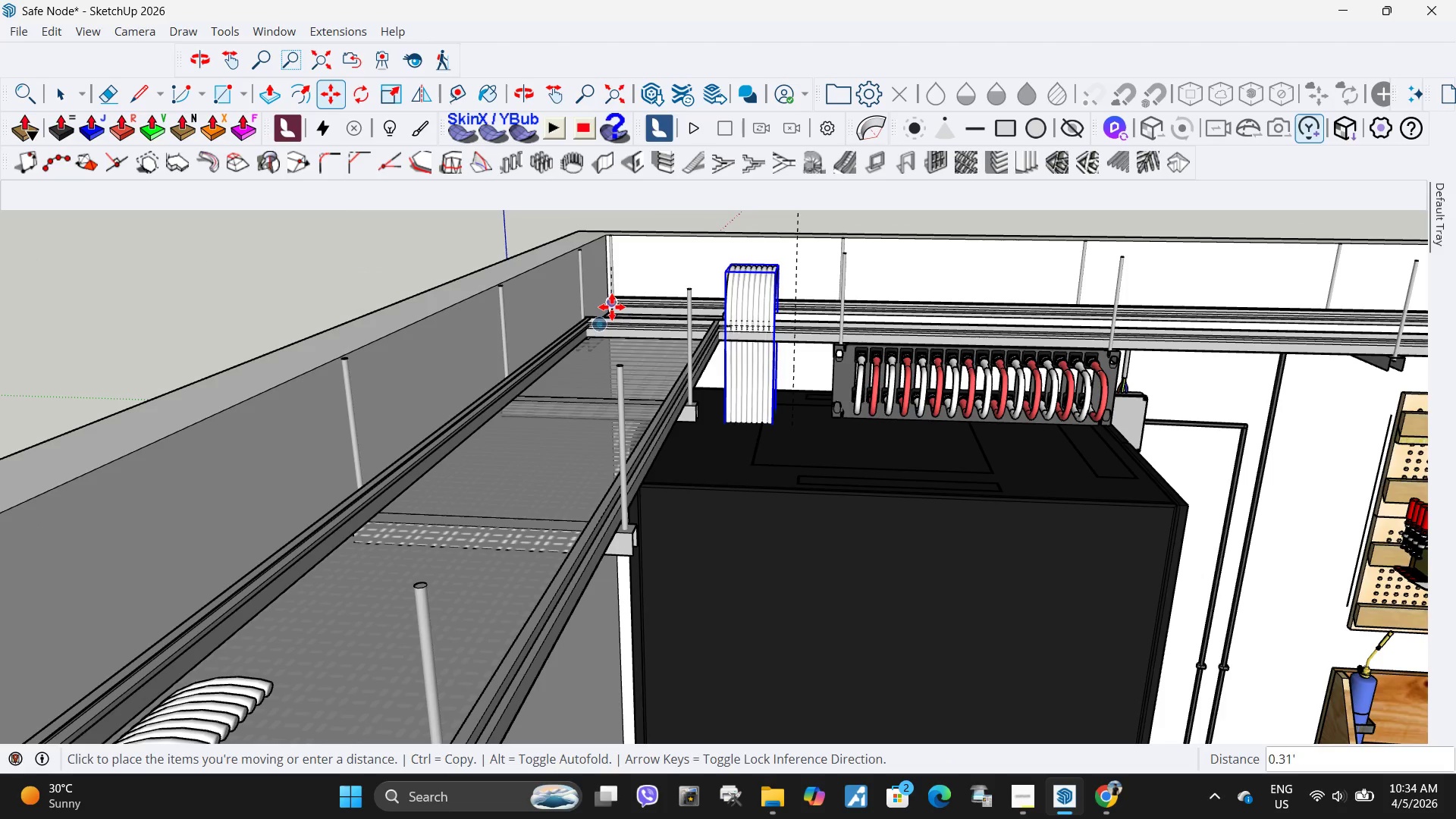 
left_click([612, 307])
 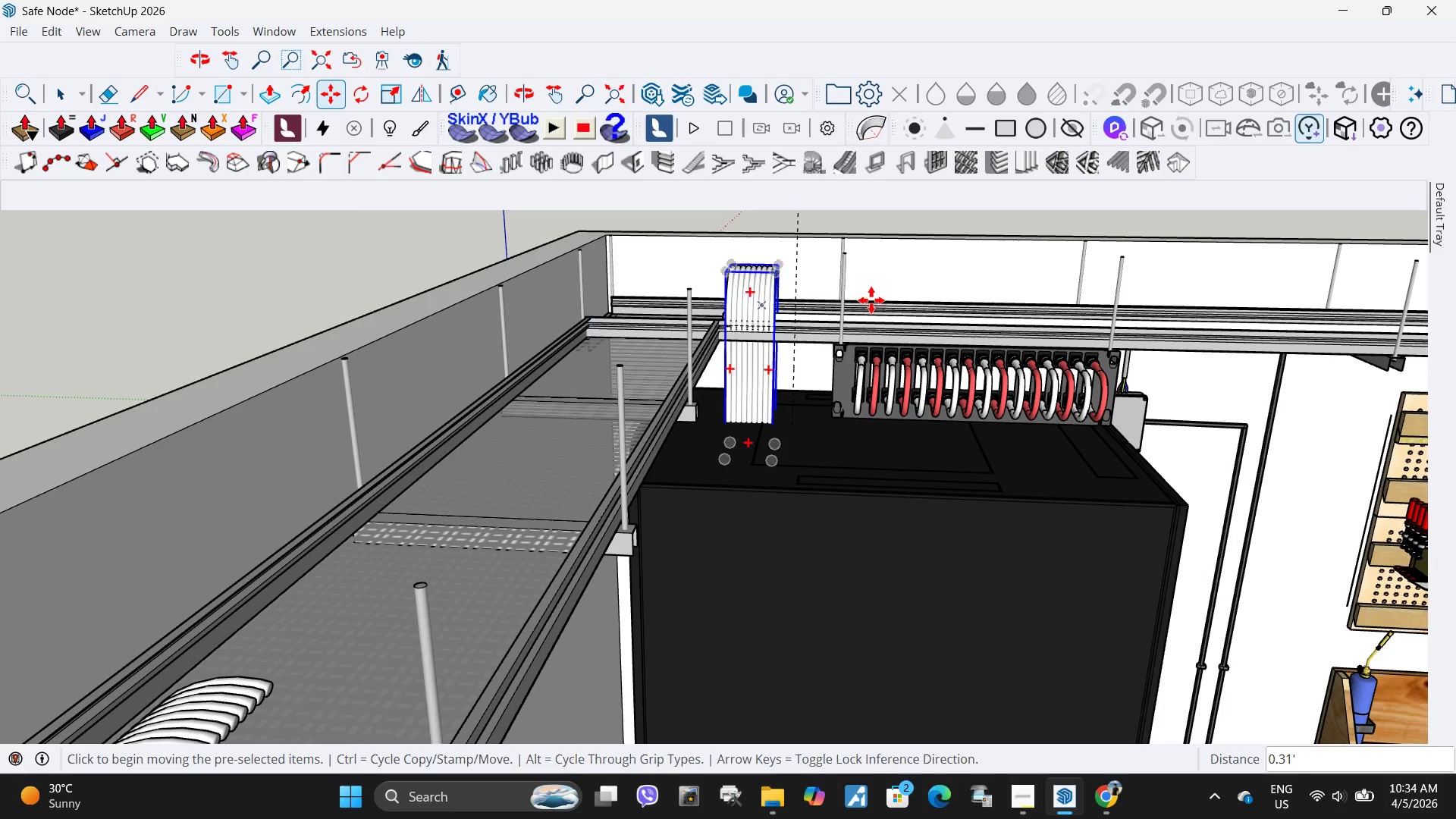 
left_click([813, 260])
 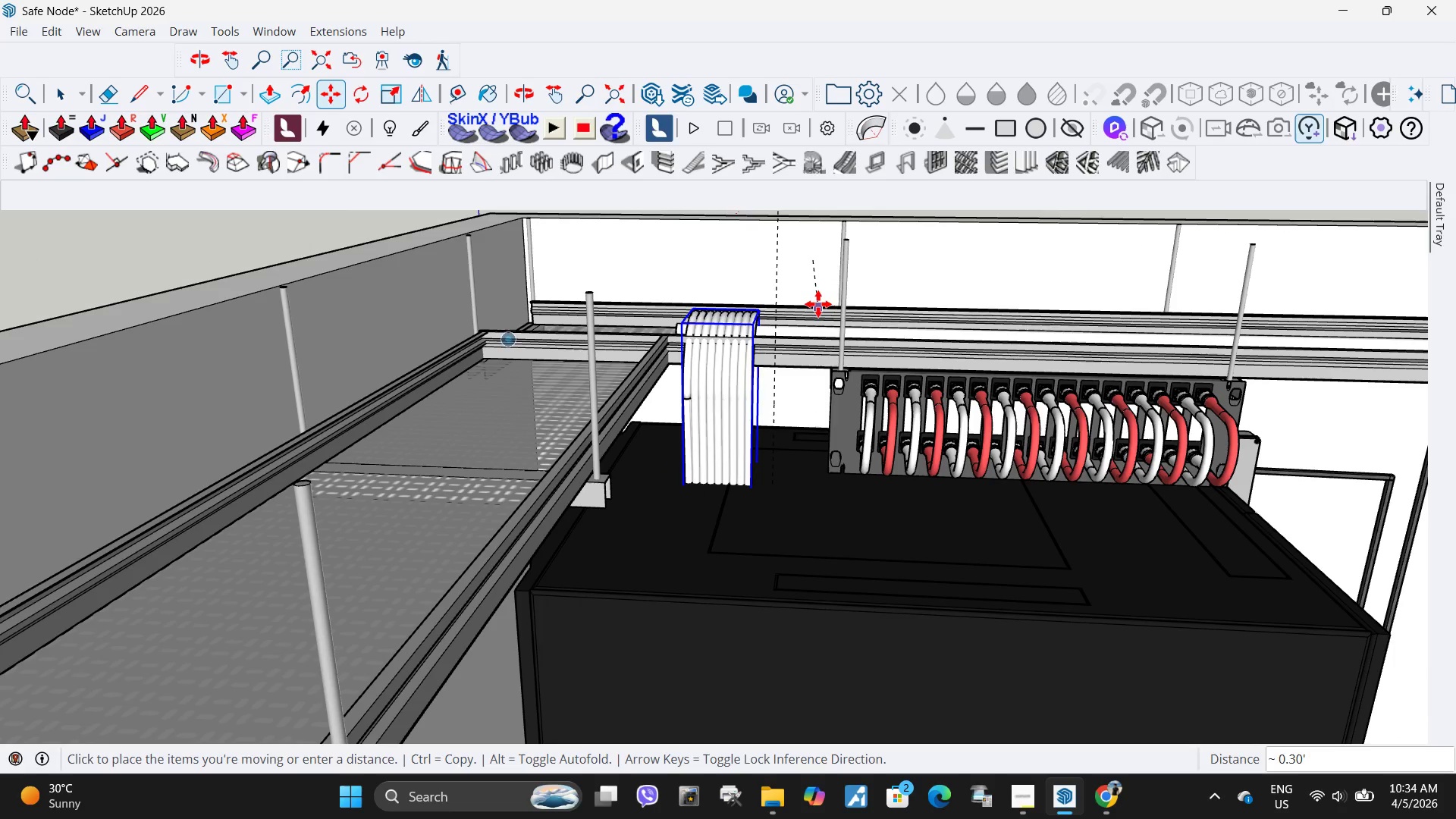 
scroll: coordinate [824, 276], scroll_direction: up, amount: 4.0
 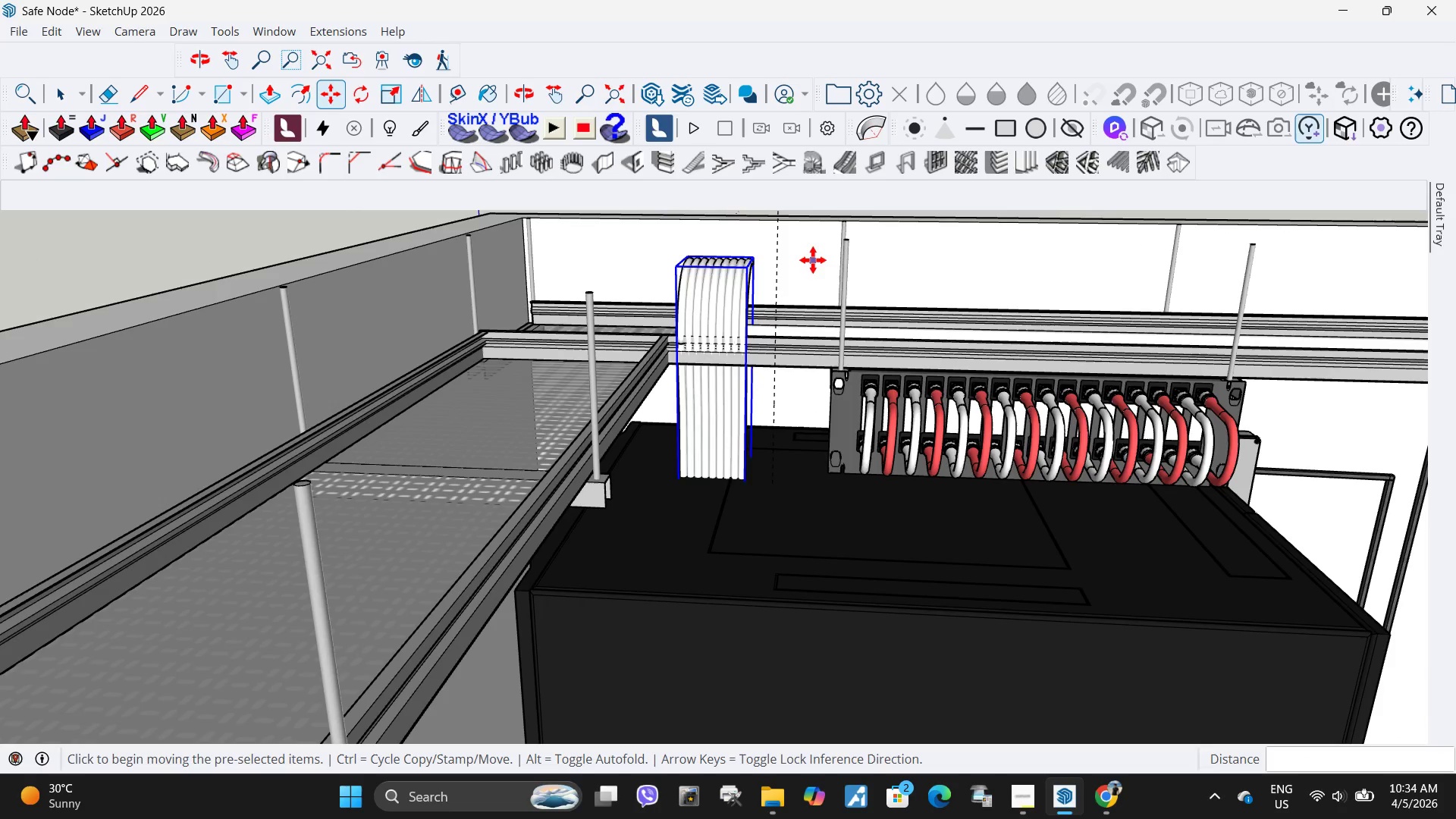 
key(Escape)
 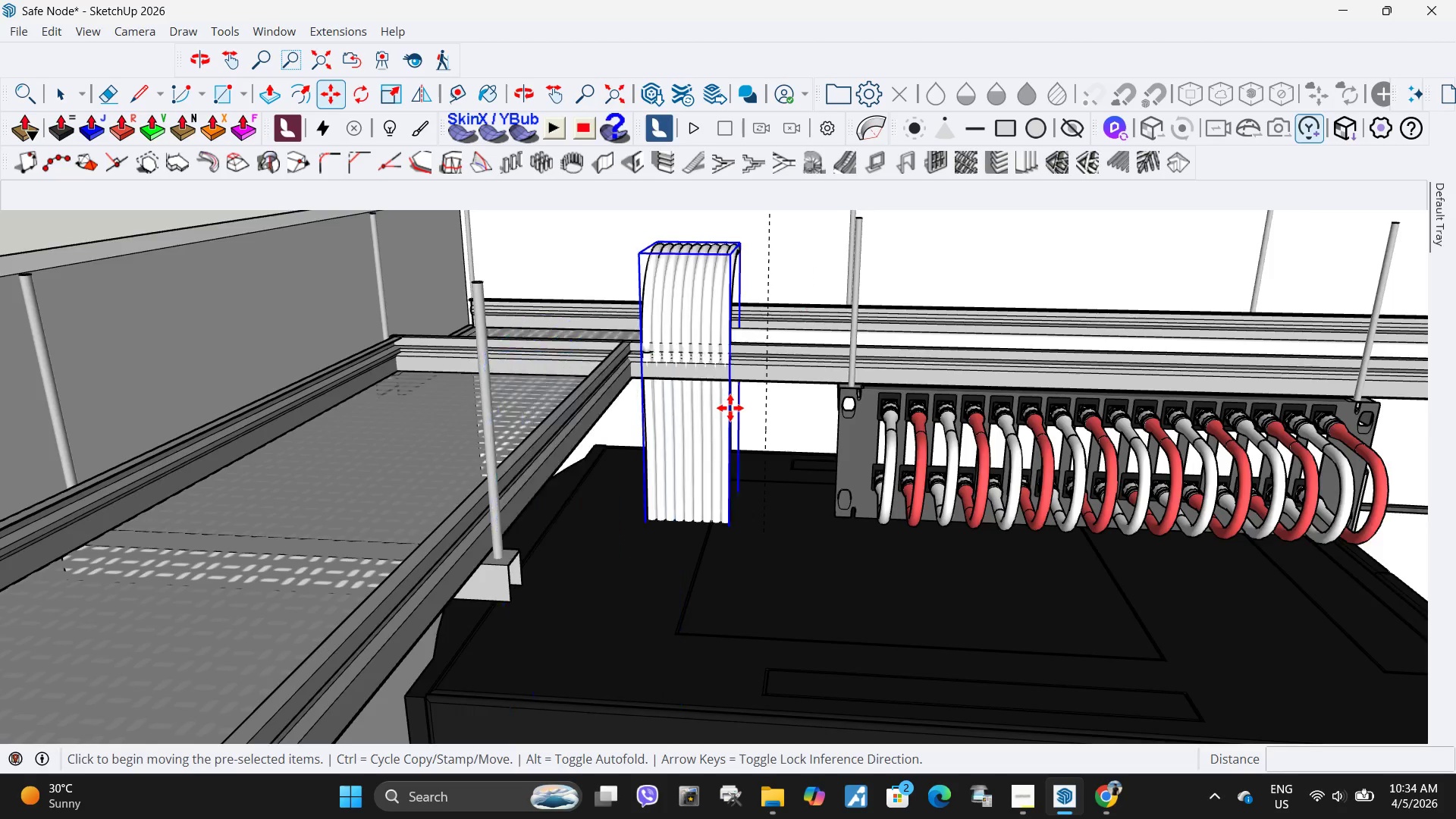 
scroll: coordinate [730, 408], scroll_direction: up, amount: 11.0
 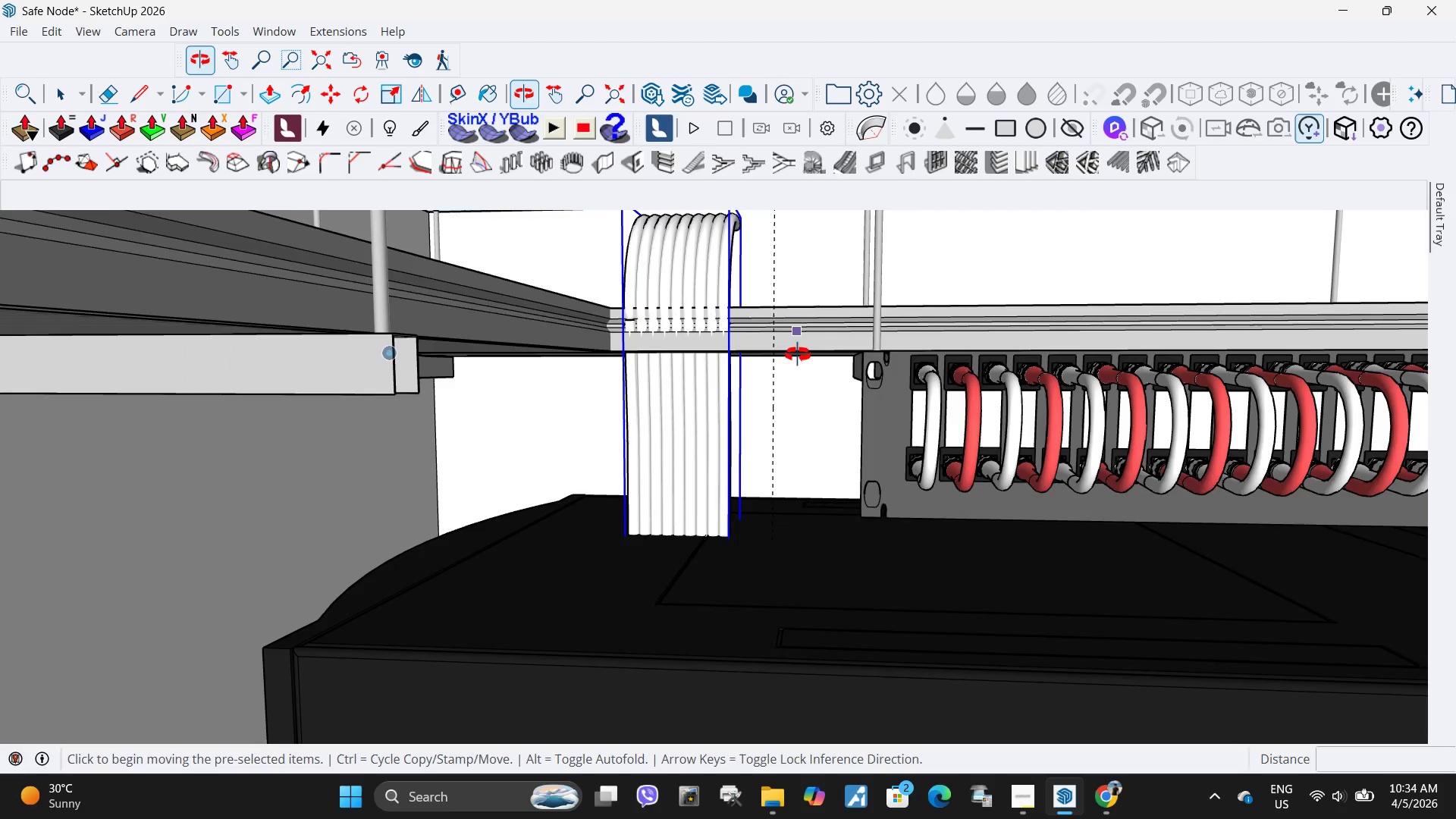 
left_click([793, 379])
 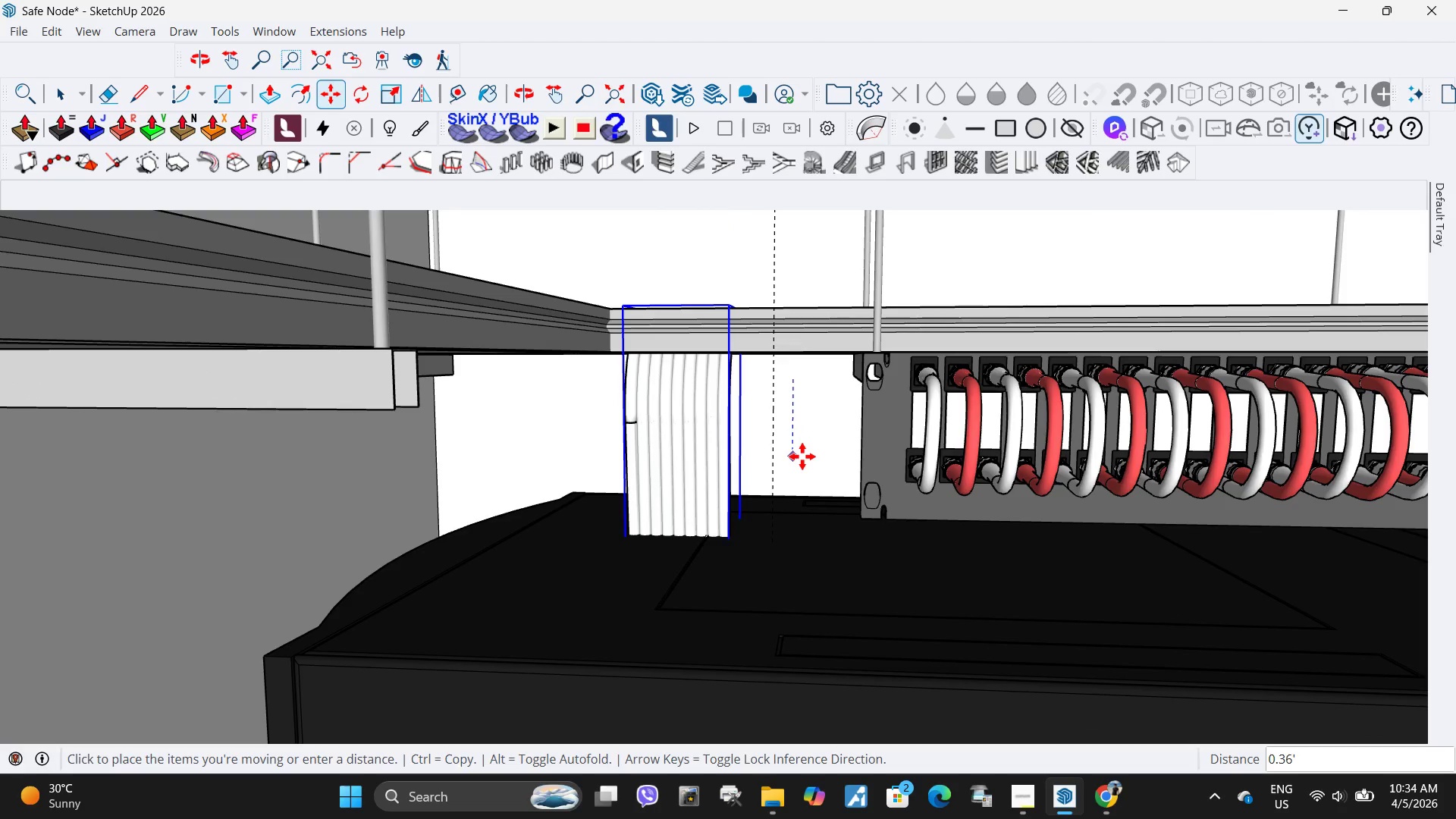 
left_click([802, 457])
 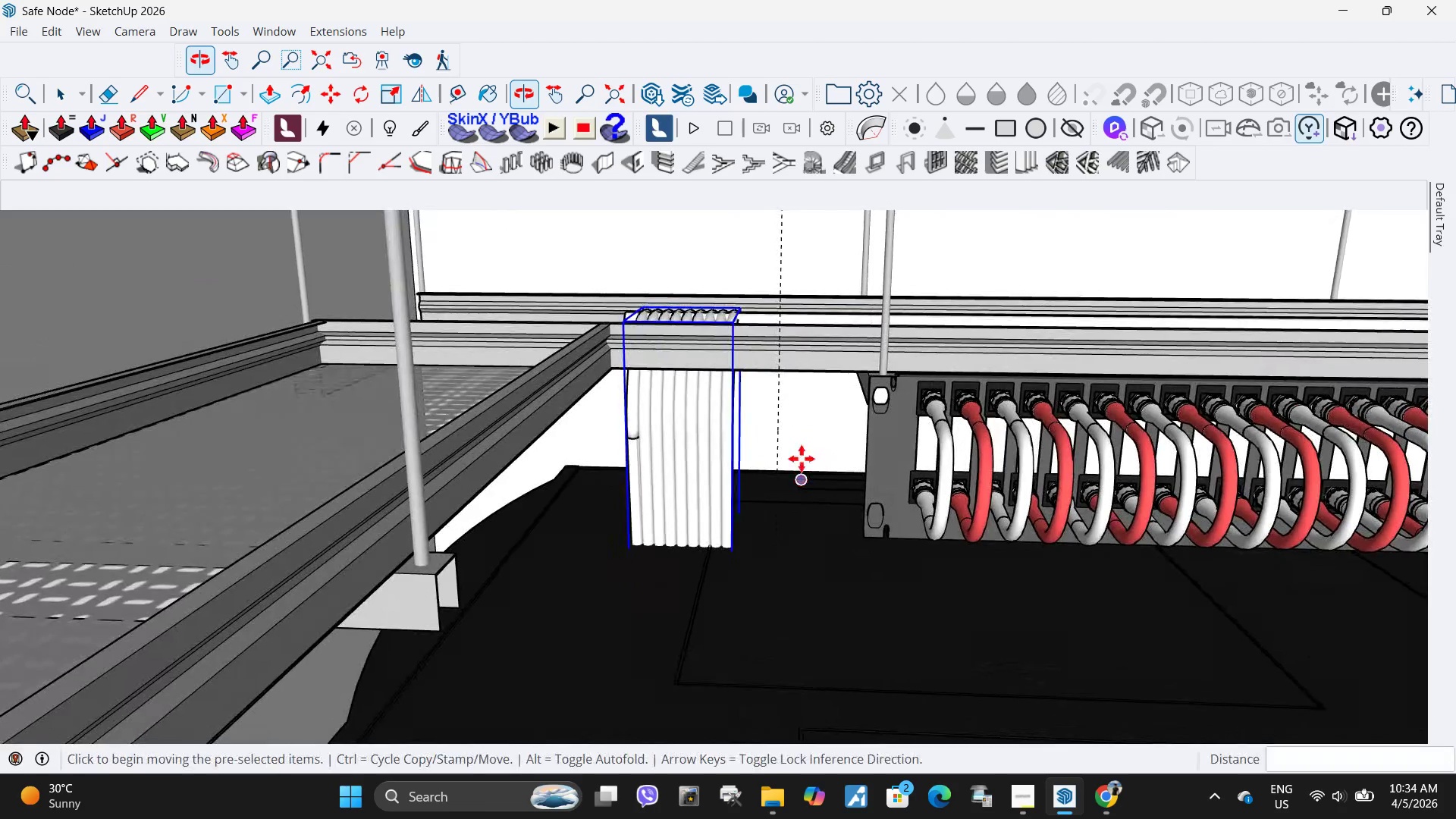 
key(M)
 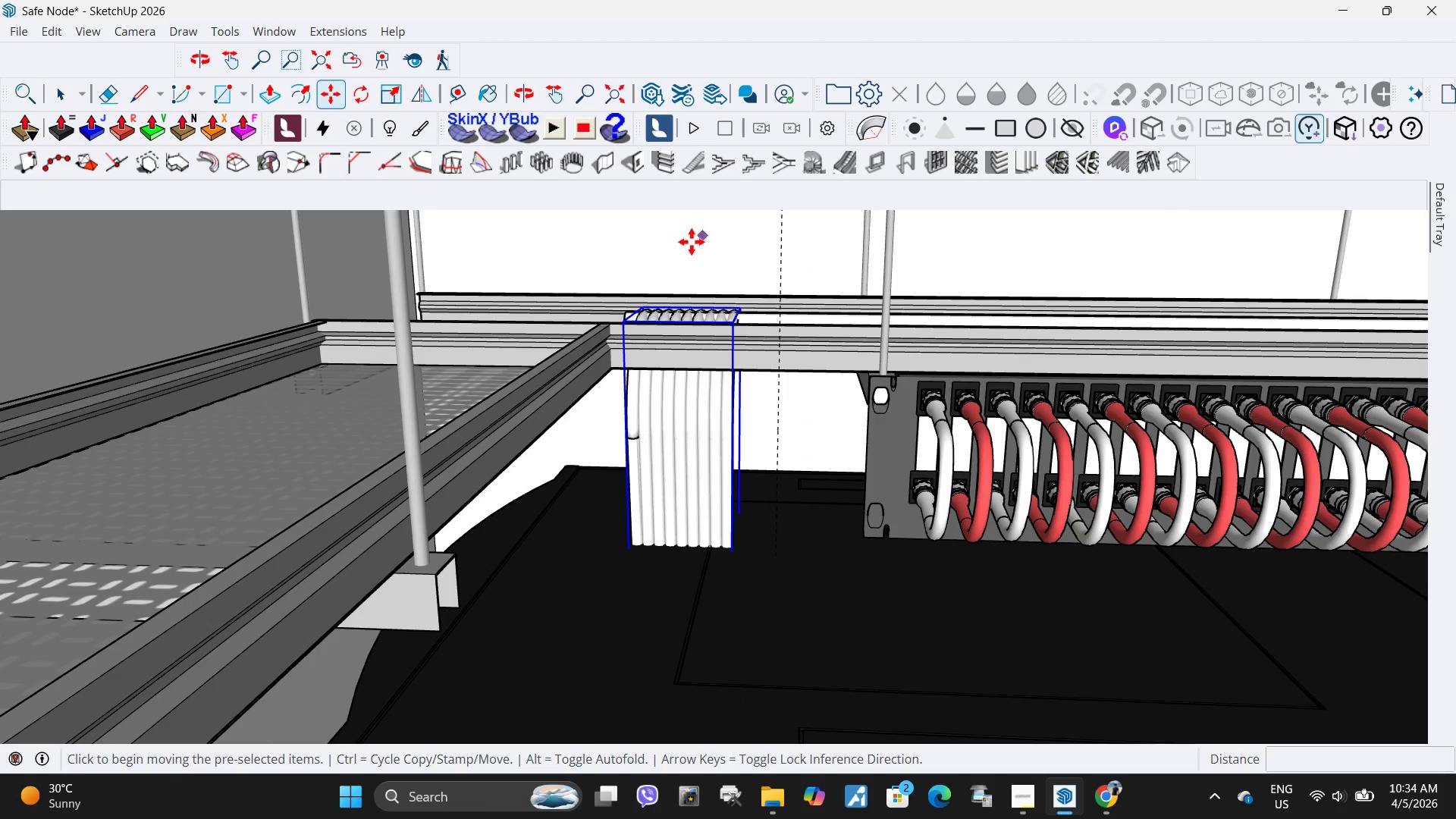 
key(Control+ControlLeft)
 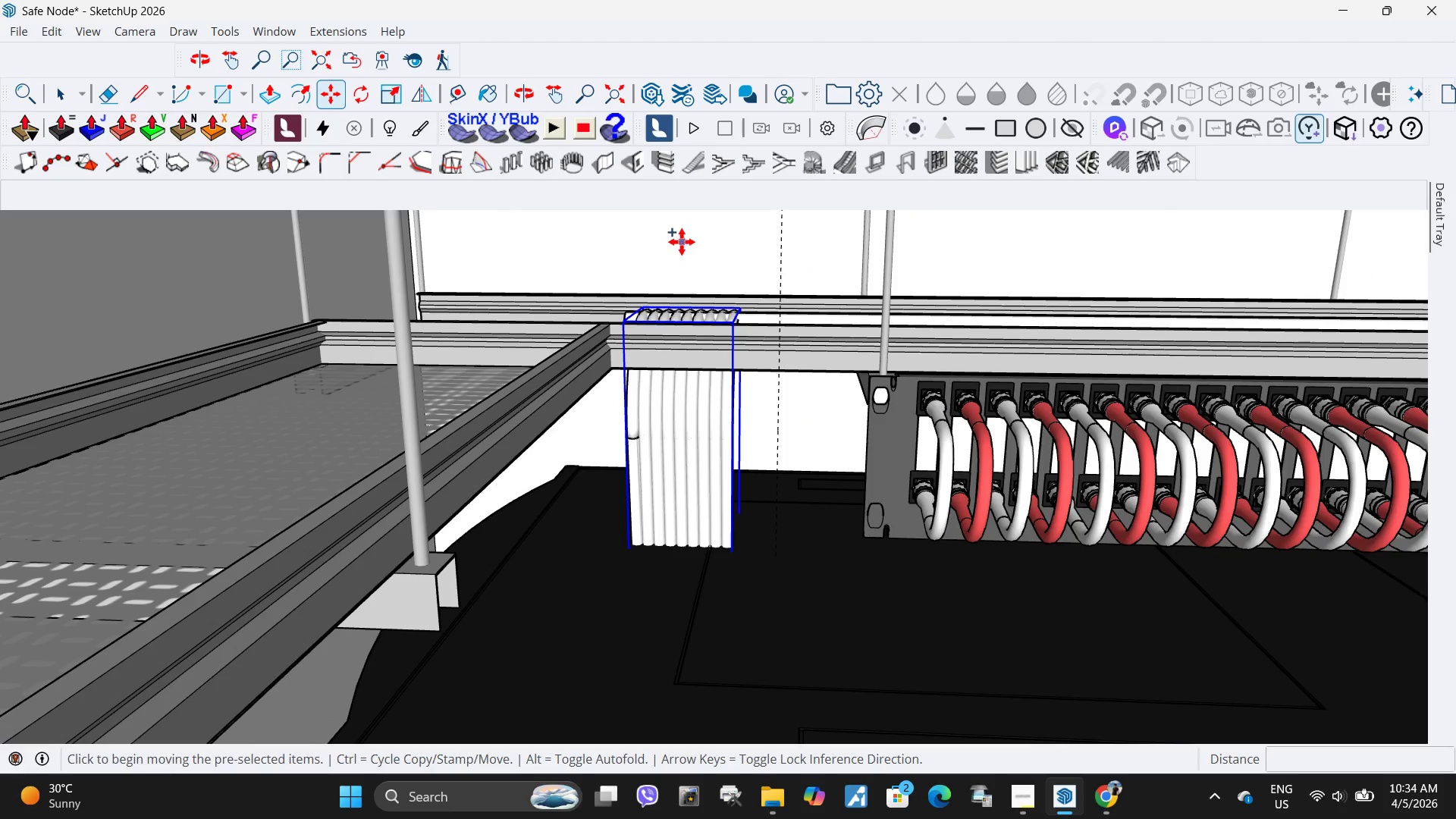 
left_click([682, 242])
 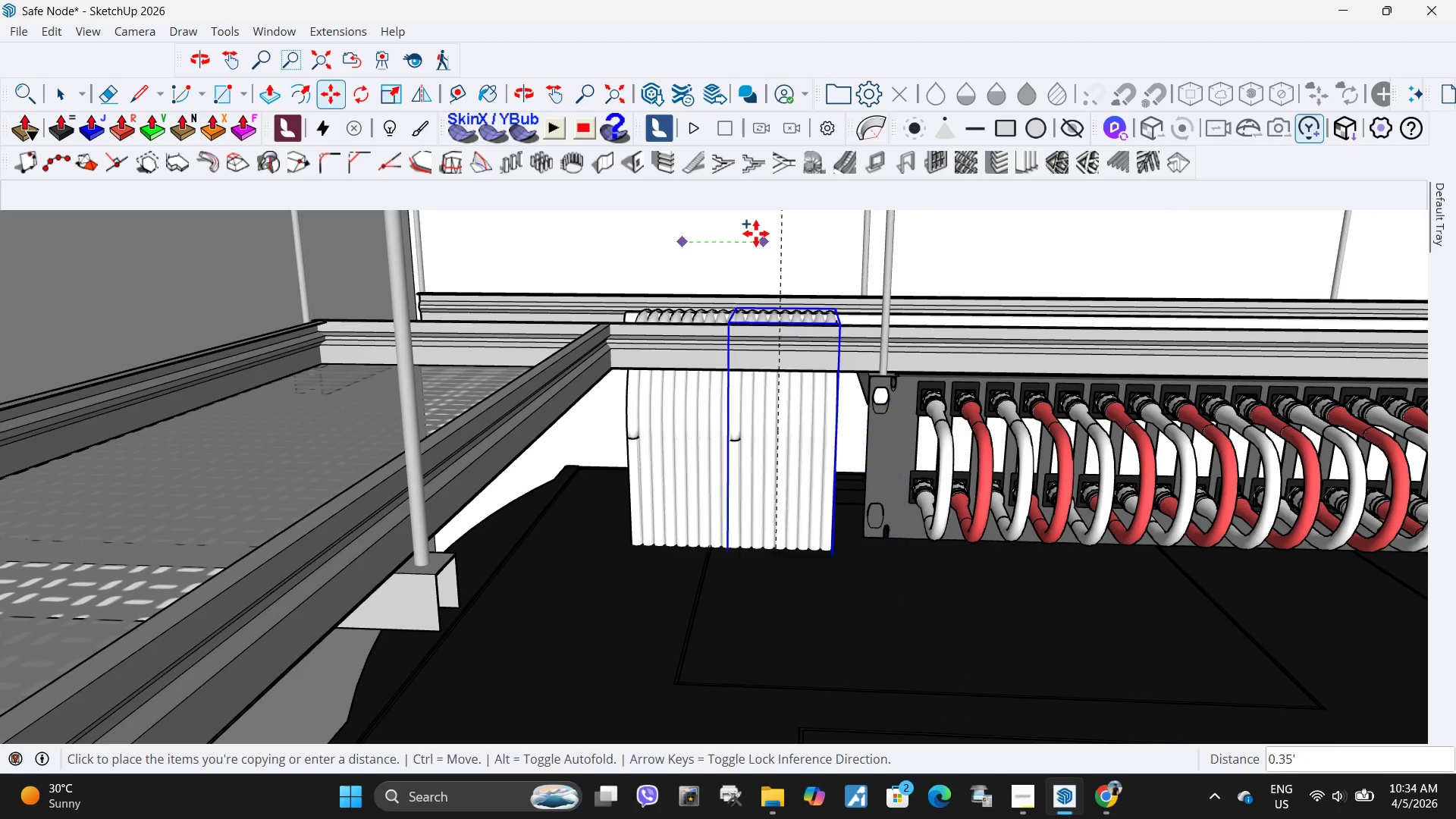 
key(Escape)
 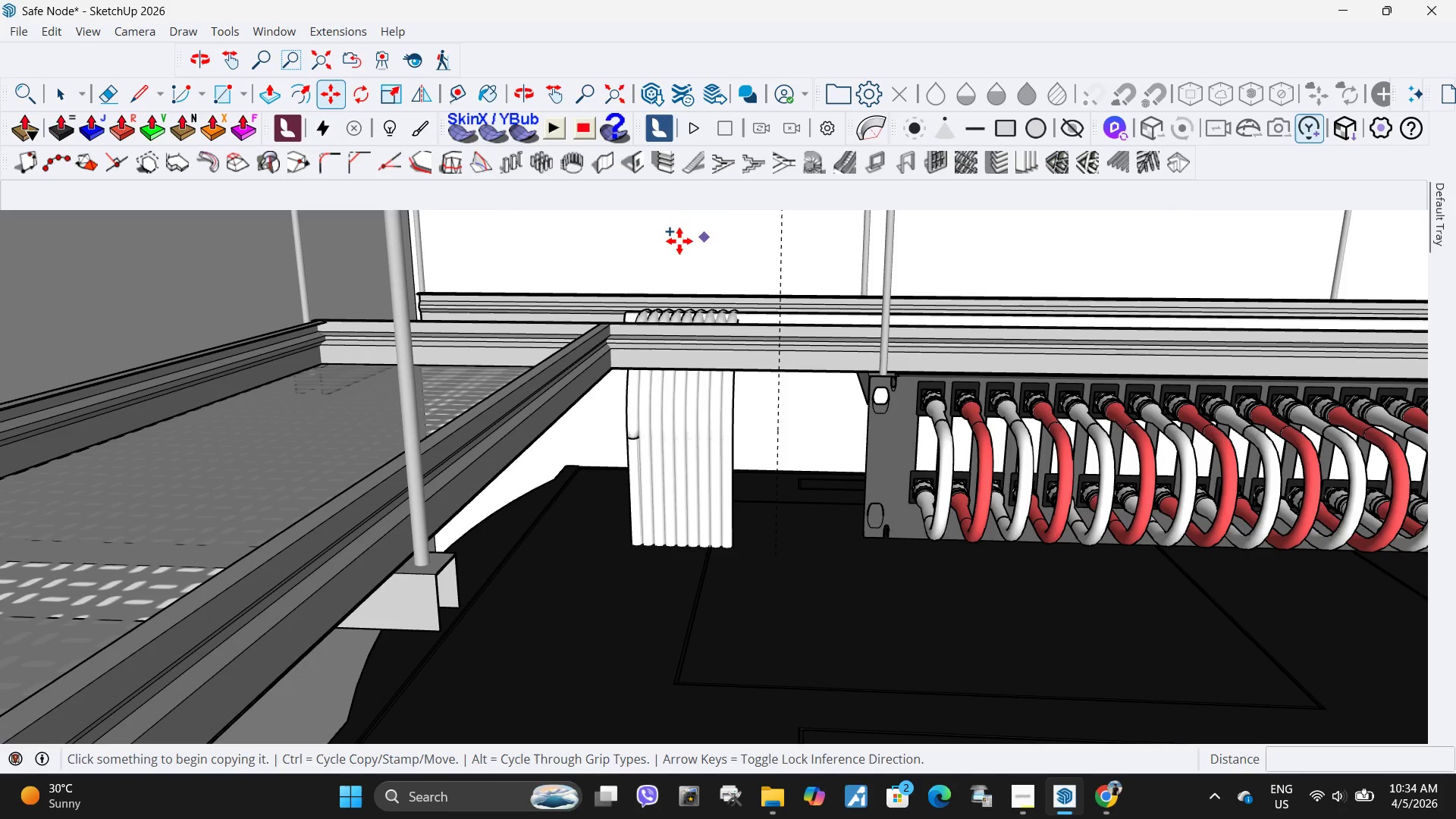 
left_click([679, 241])
 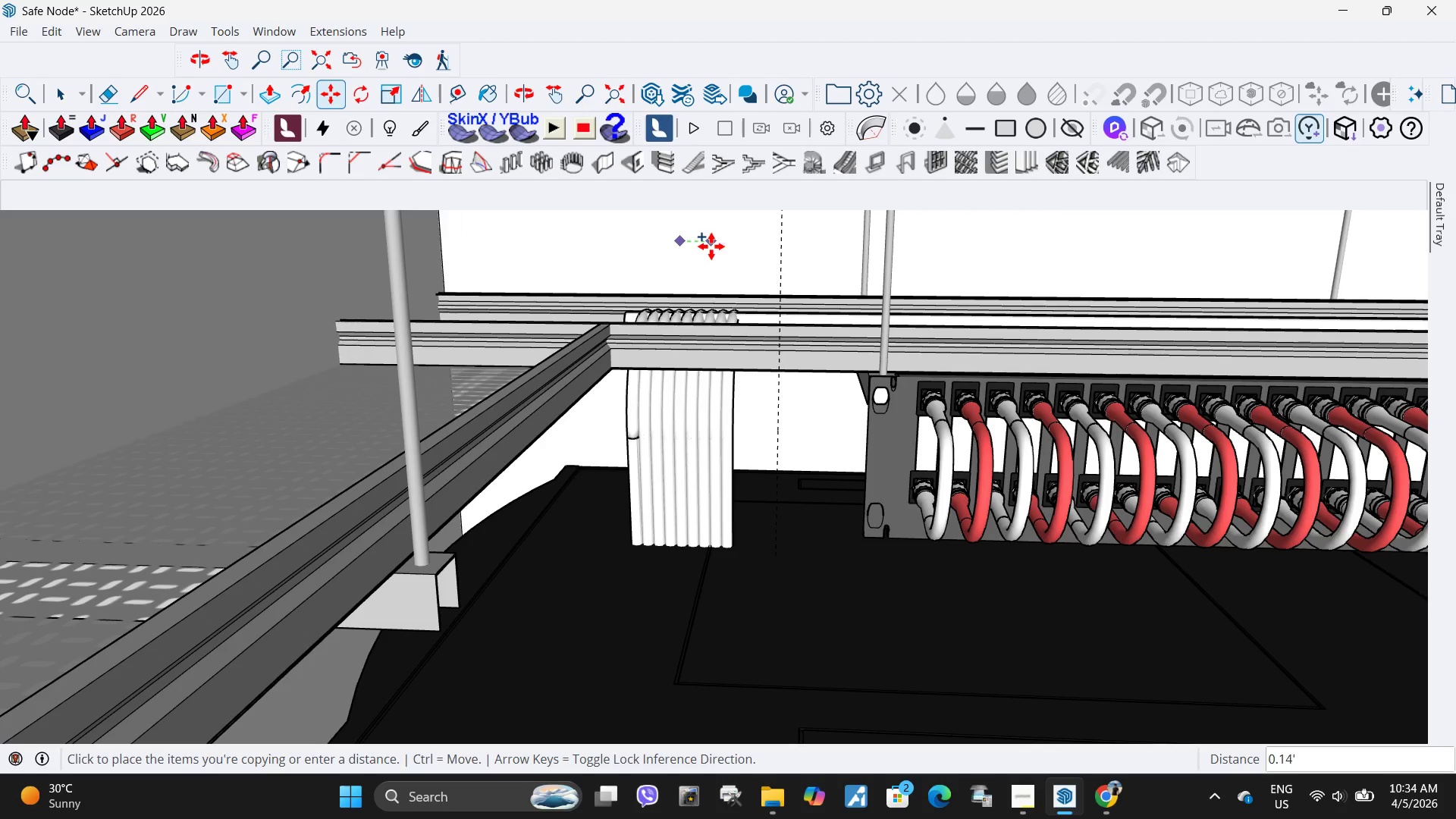 
key(Space)
 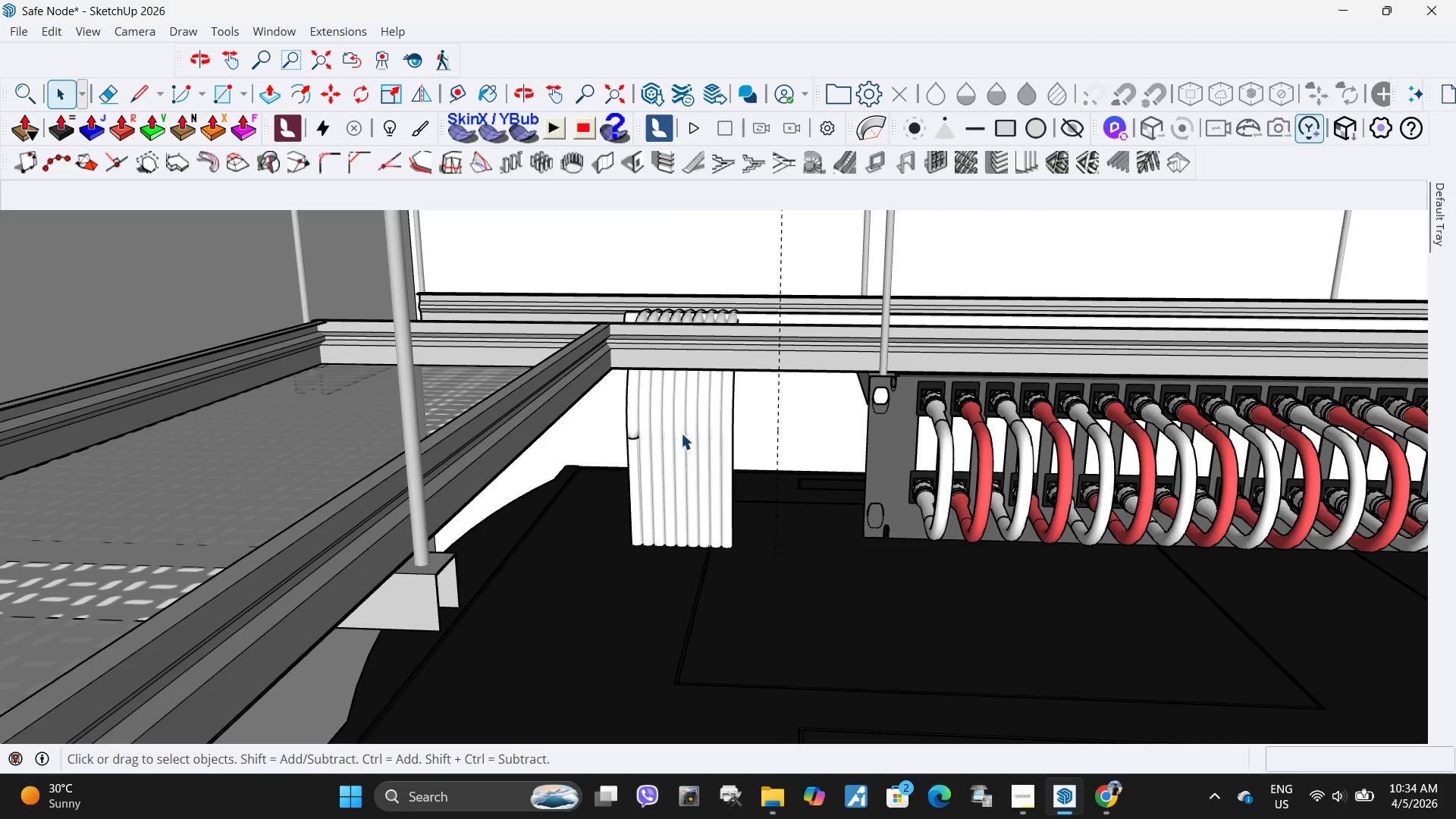 
left_click([681, 432])
 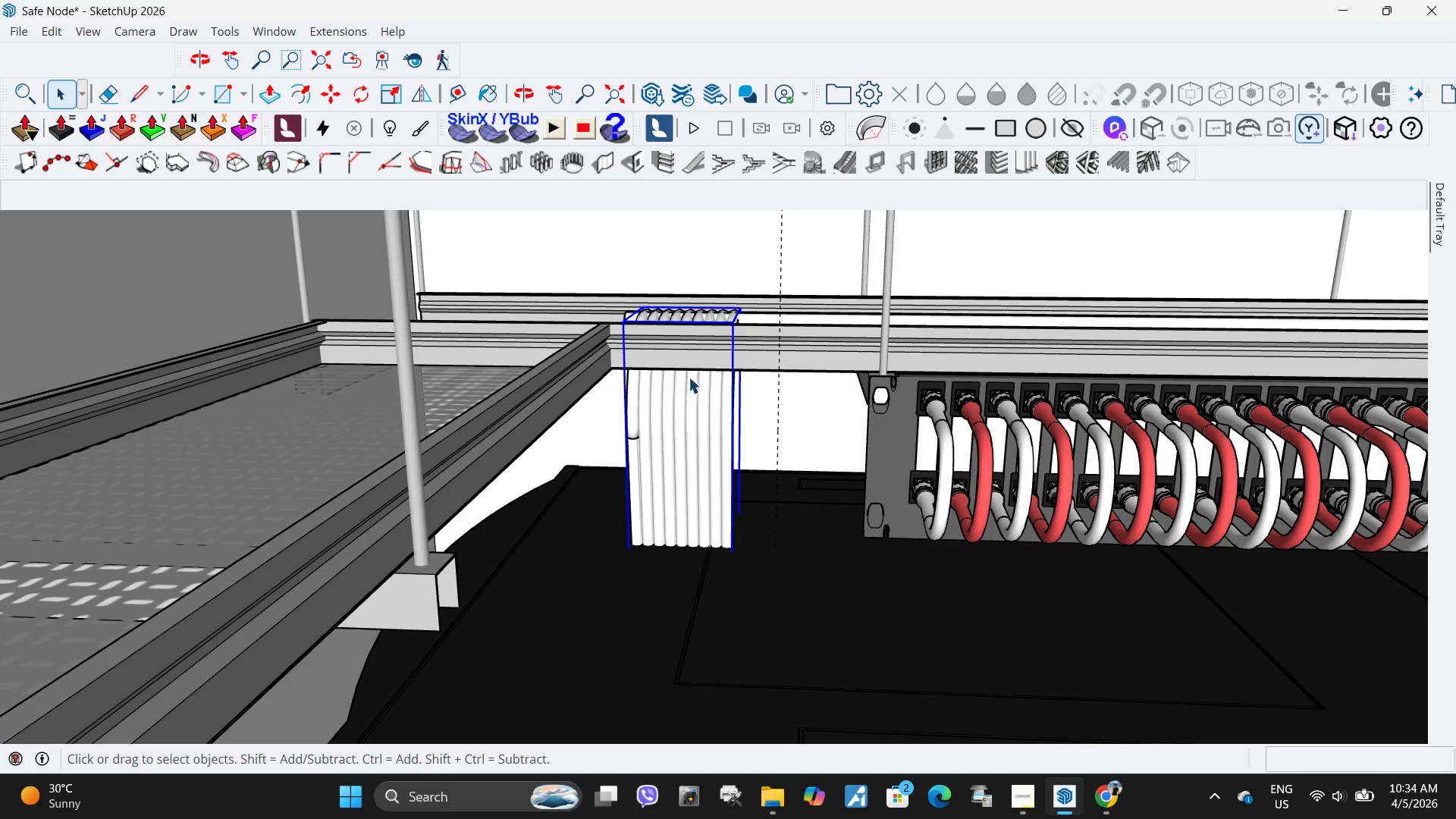 
key(M)
 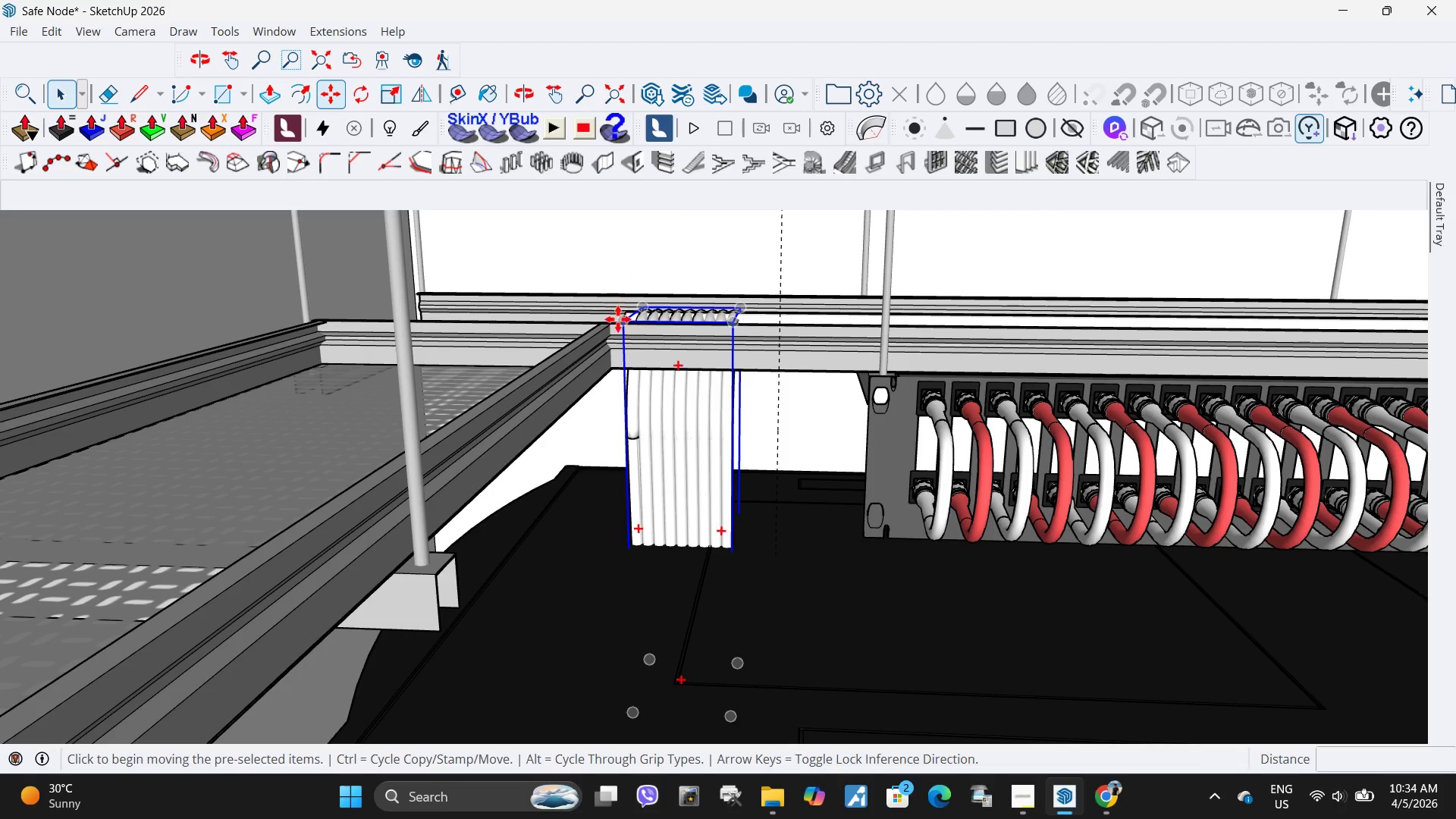 
key(Control+ControlLeft)
 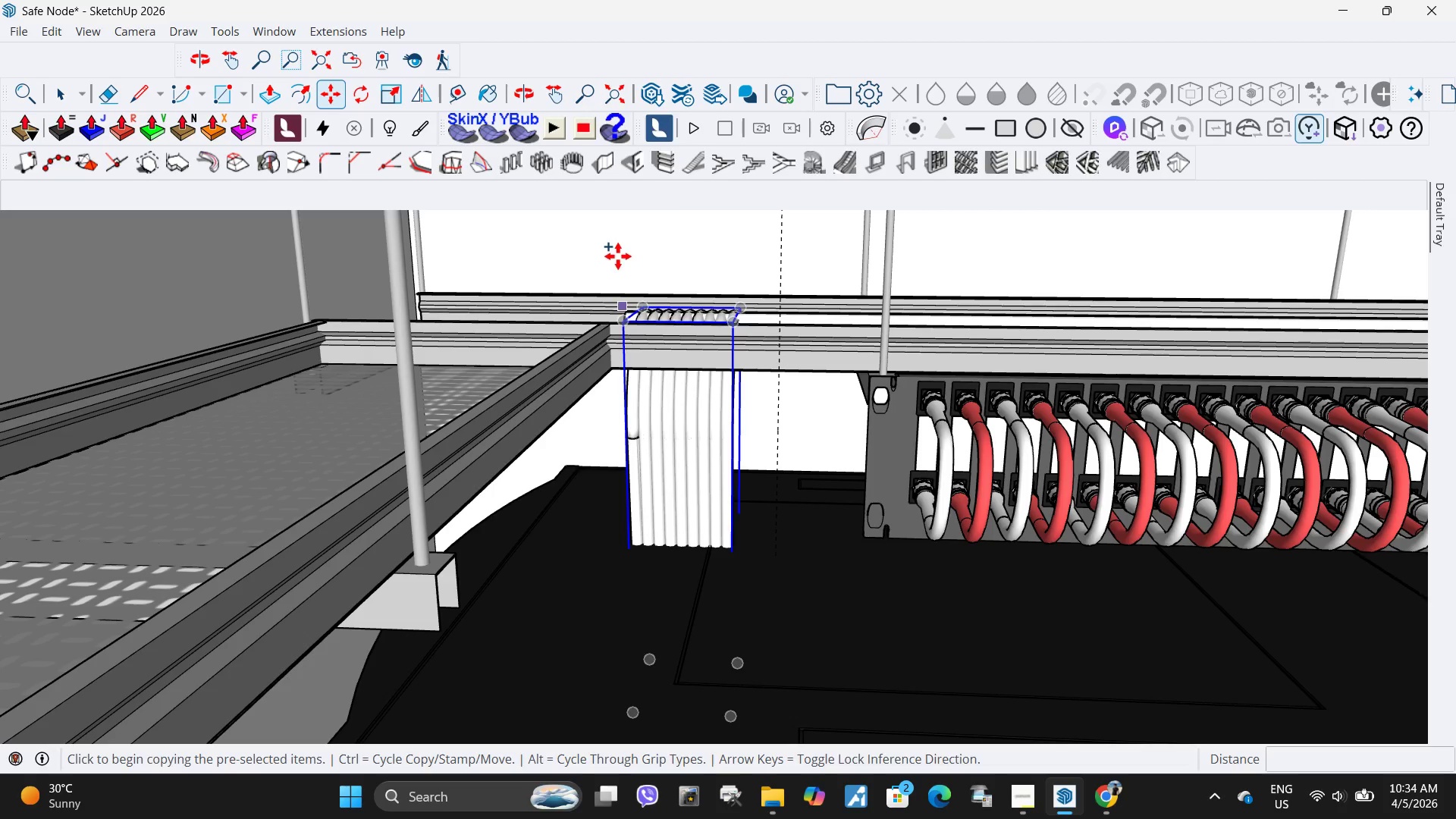 
left_click([622, 249])
 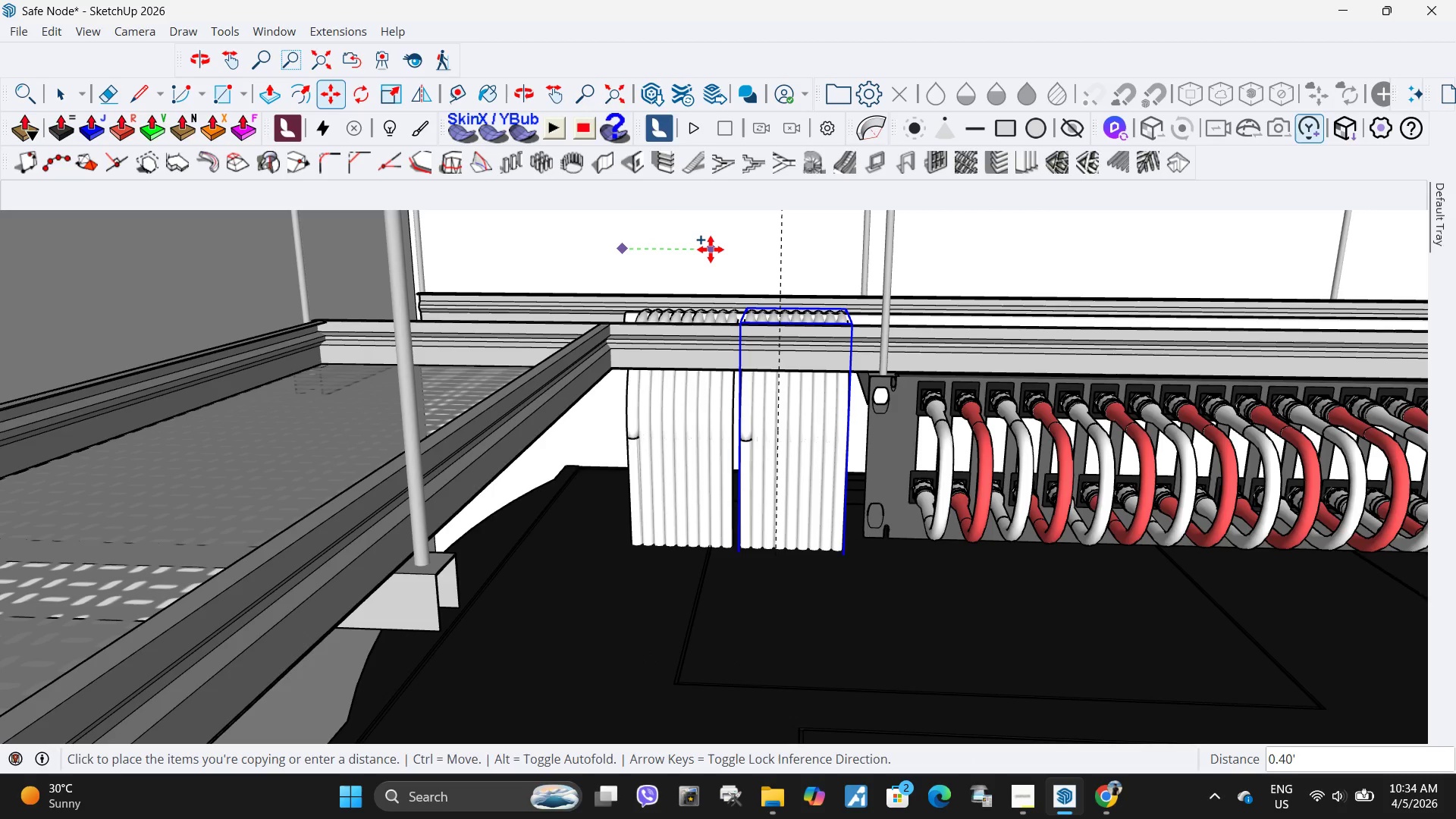 
left_click([717, 249])
 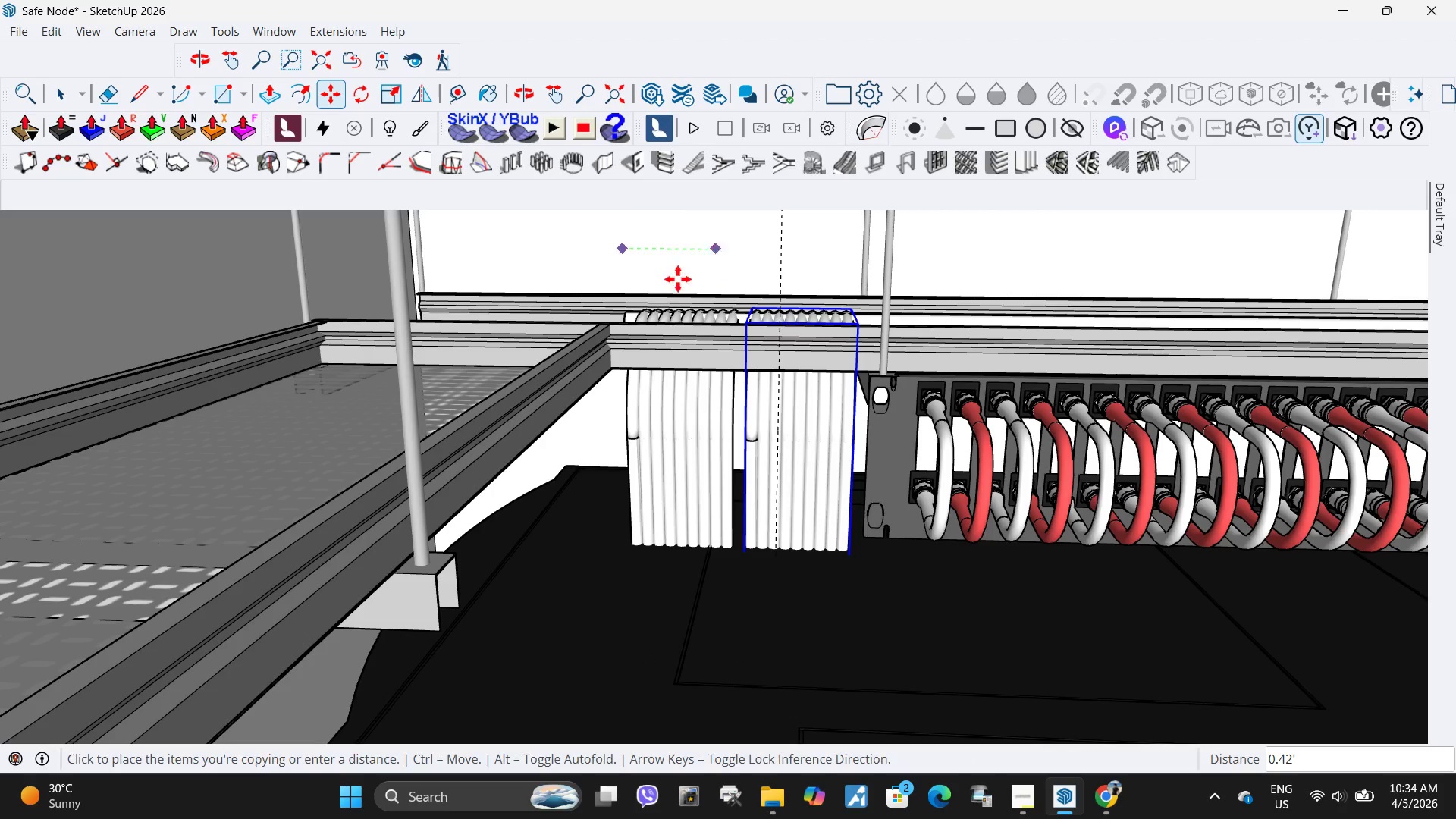 
key(Space)
 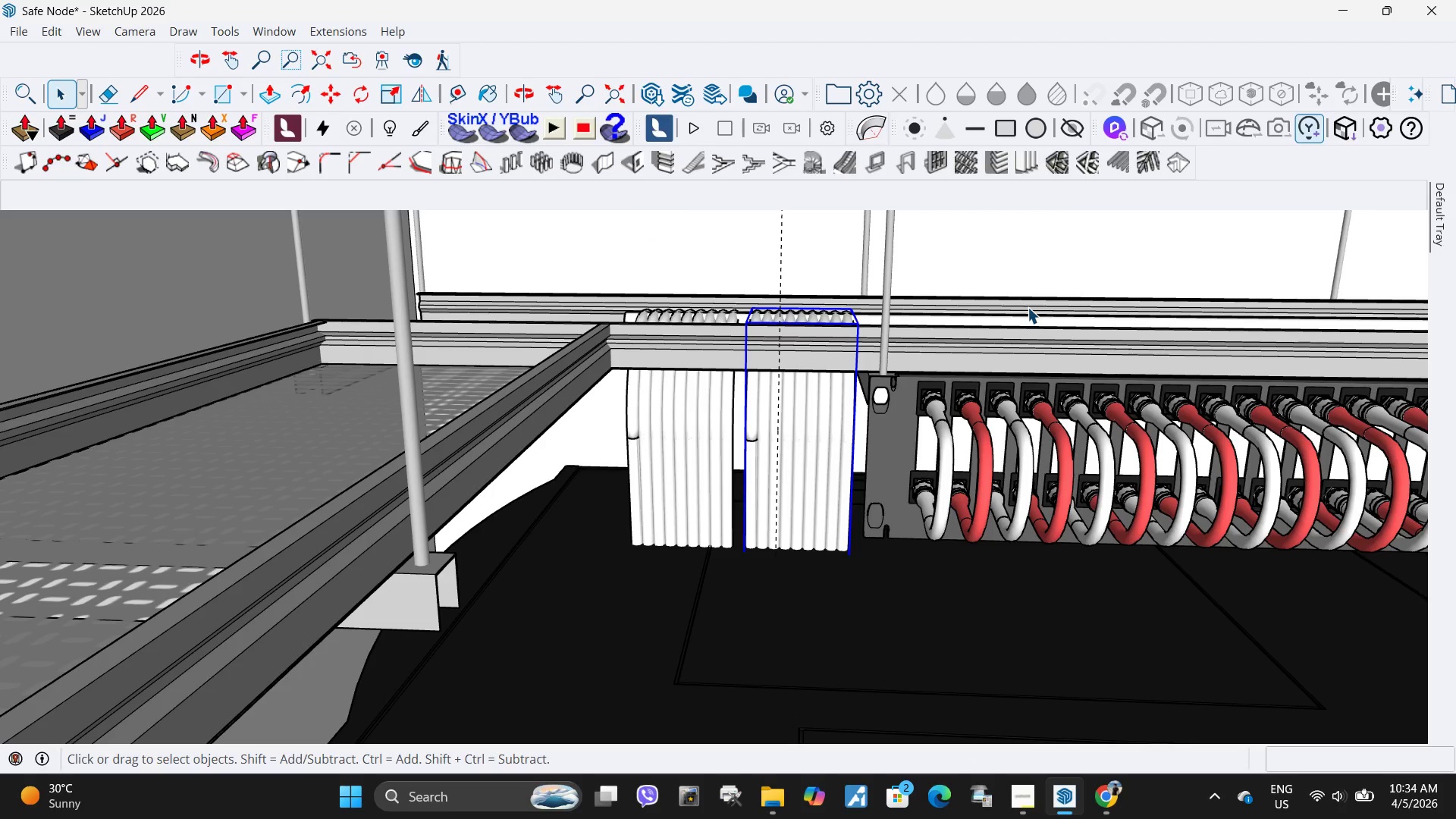 
key(Escape)
 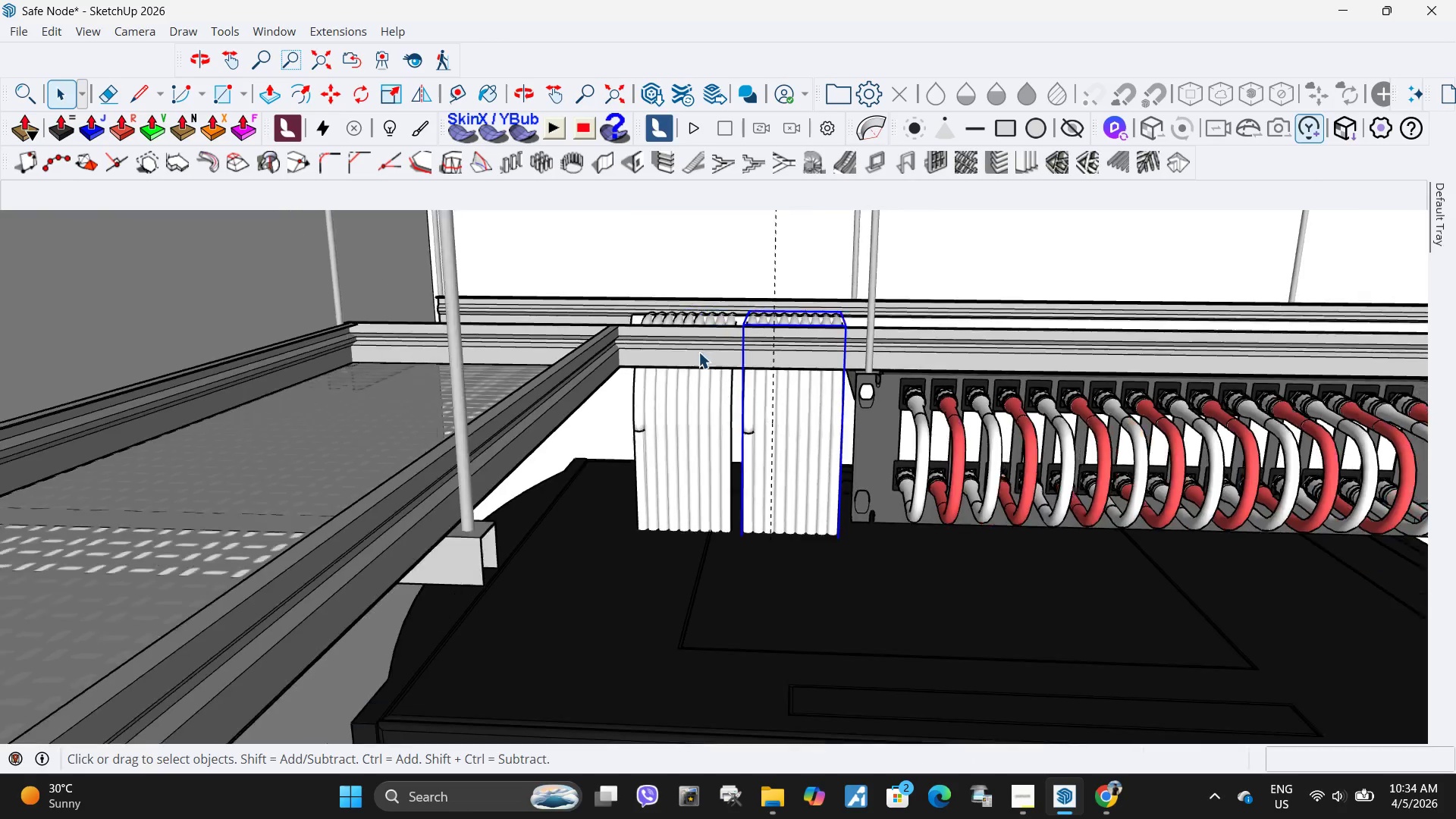 
scroll: coordinate [701, 320], scroll_direction: down, amount: 12.0
 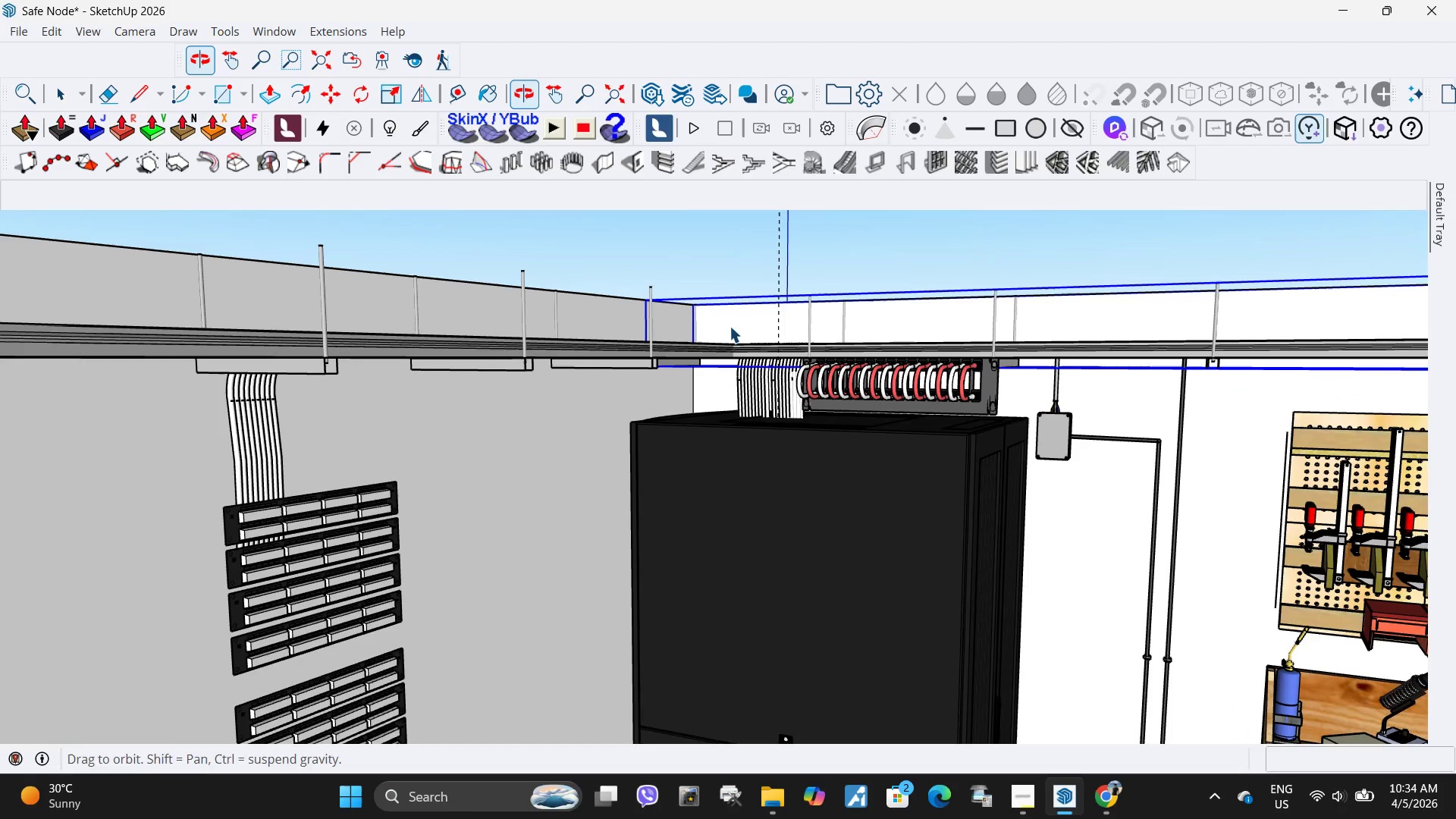 
left_click([927, 259])
 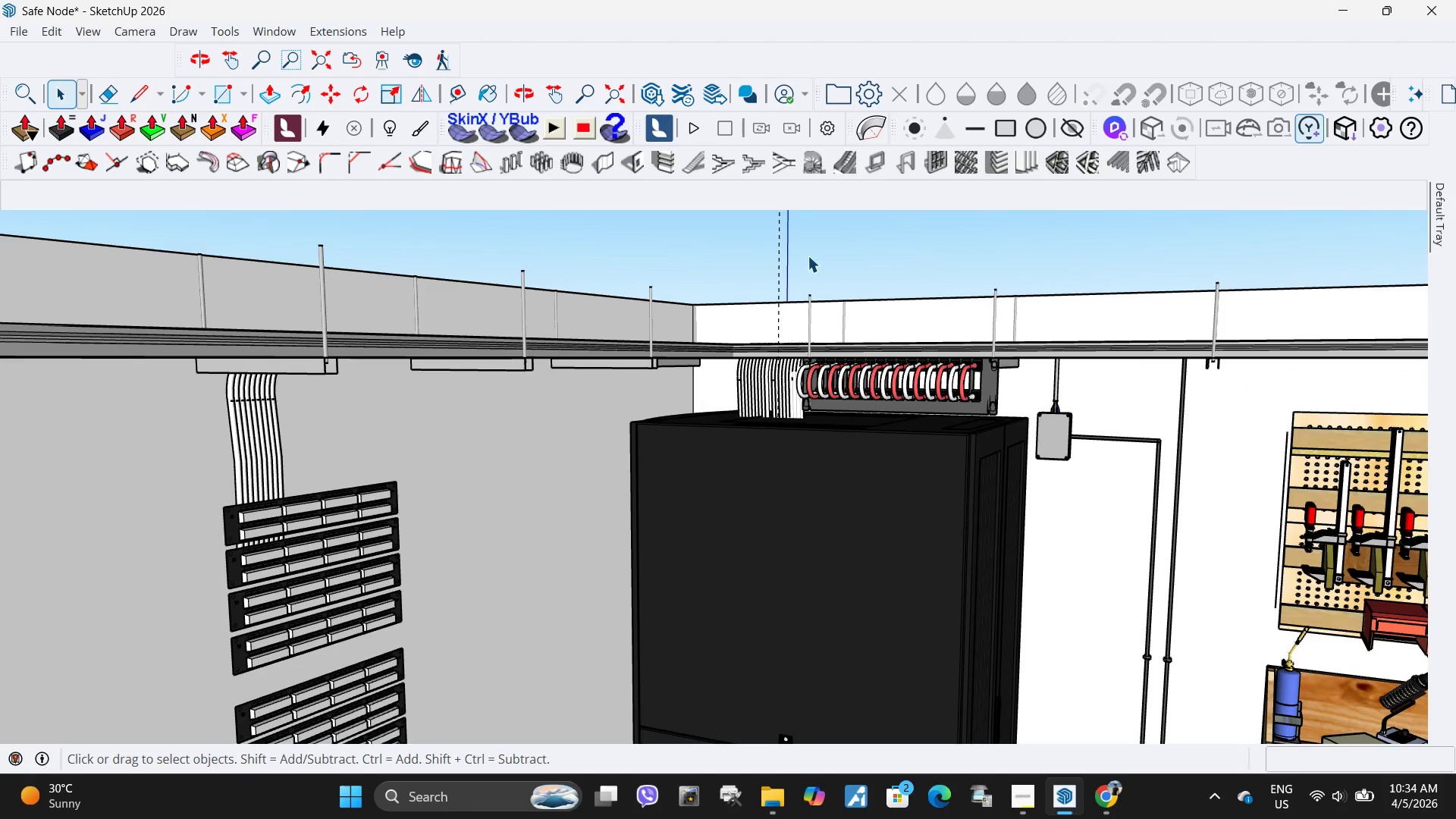 
scroll: coordinate [813, 351], scroll_direction: down, amount: 6.0
 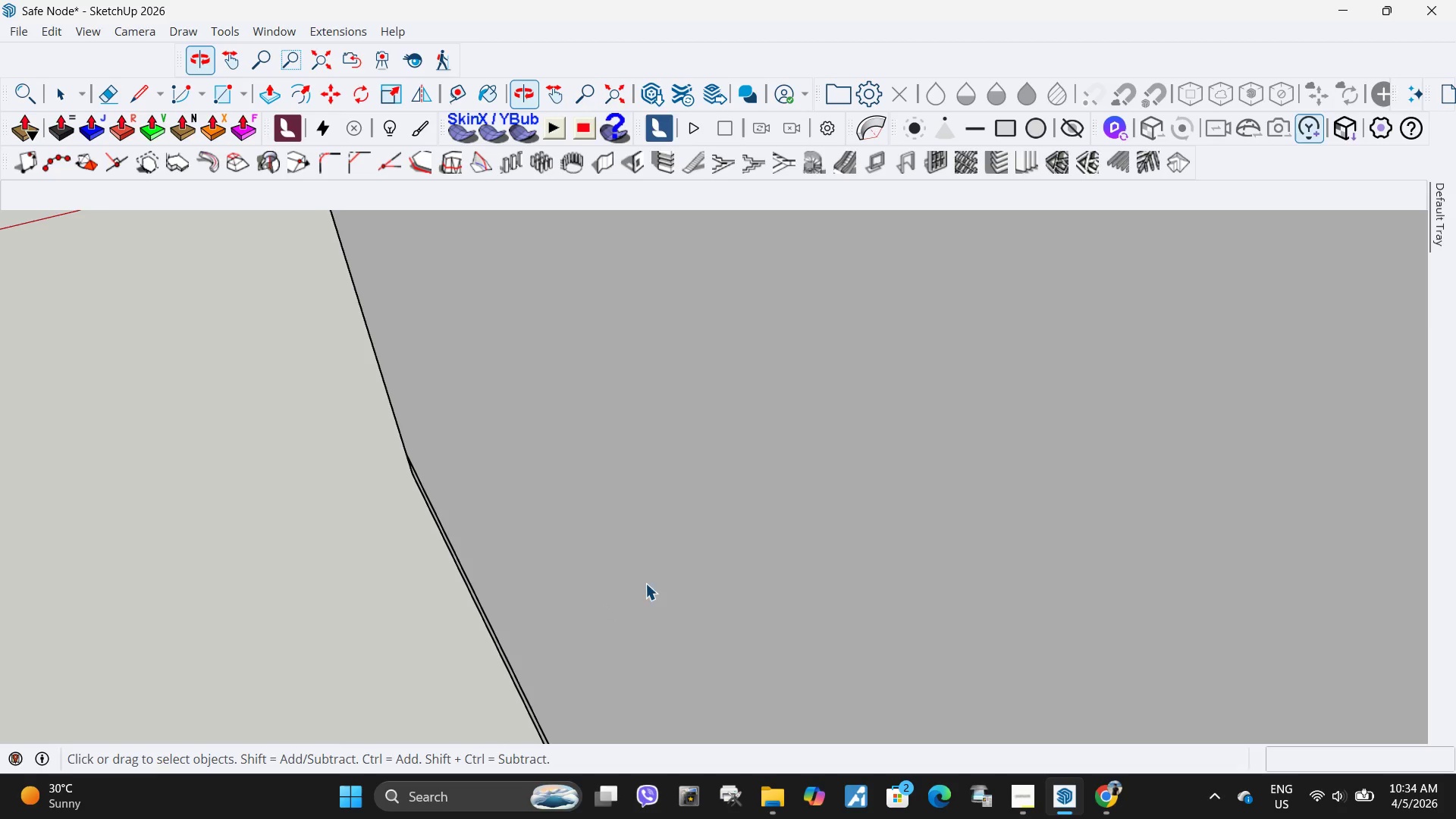 
key(H)
 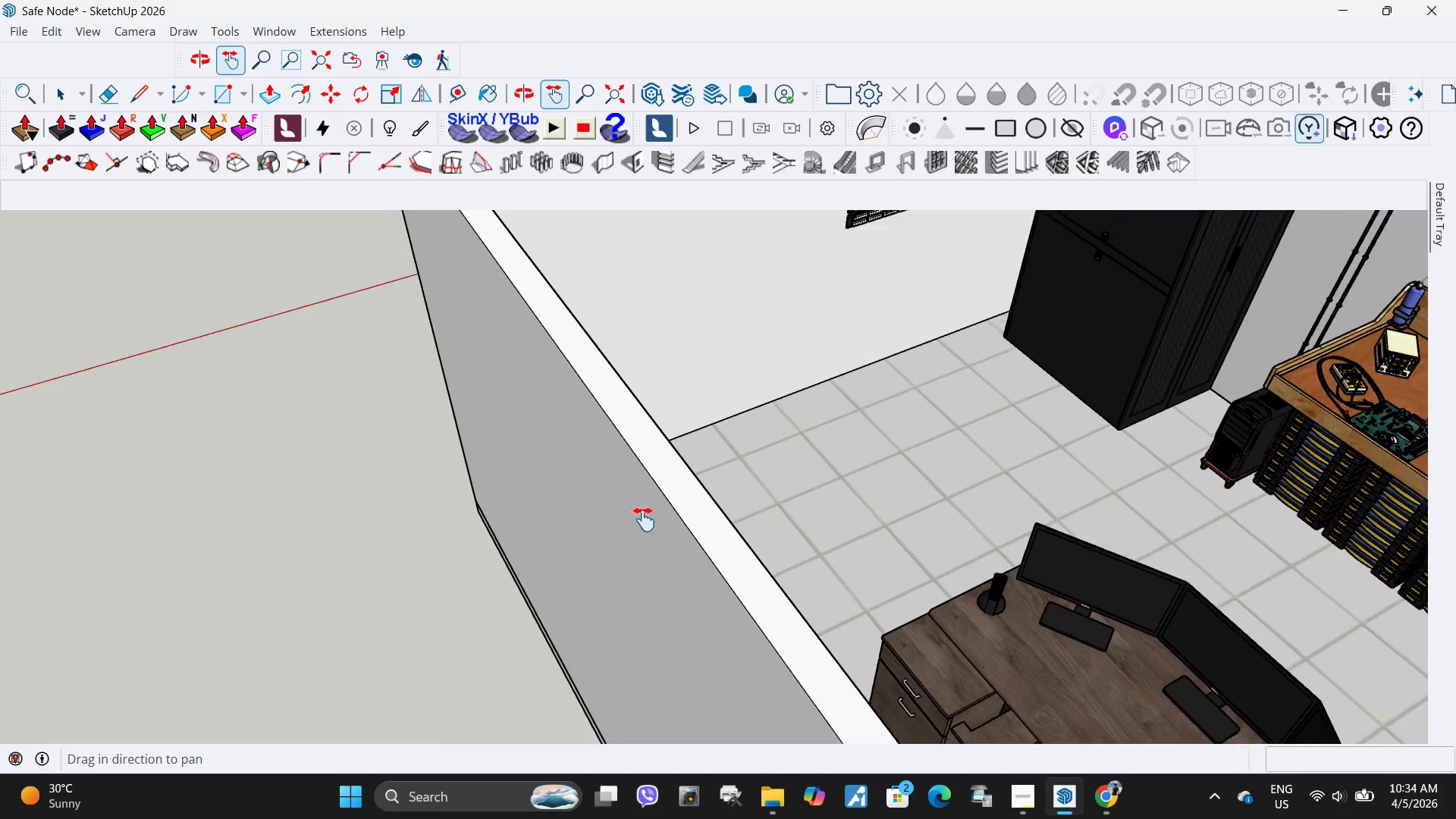 
left_click_drag(start_coordinate=[942, 381], to_coordinate=[580, 672])
 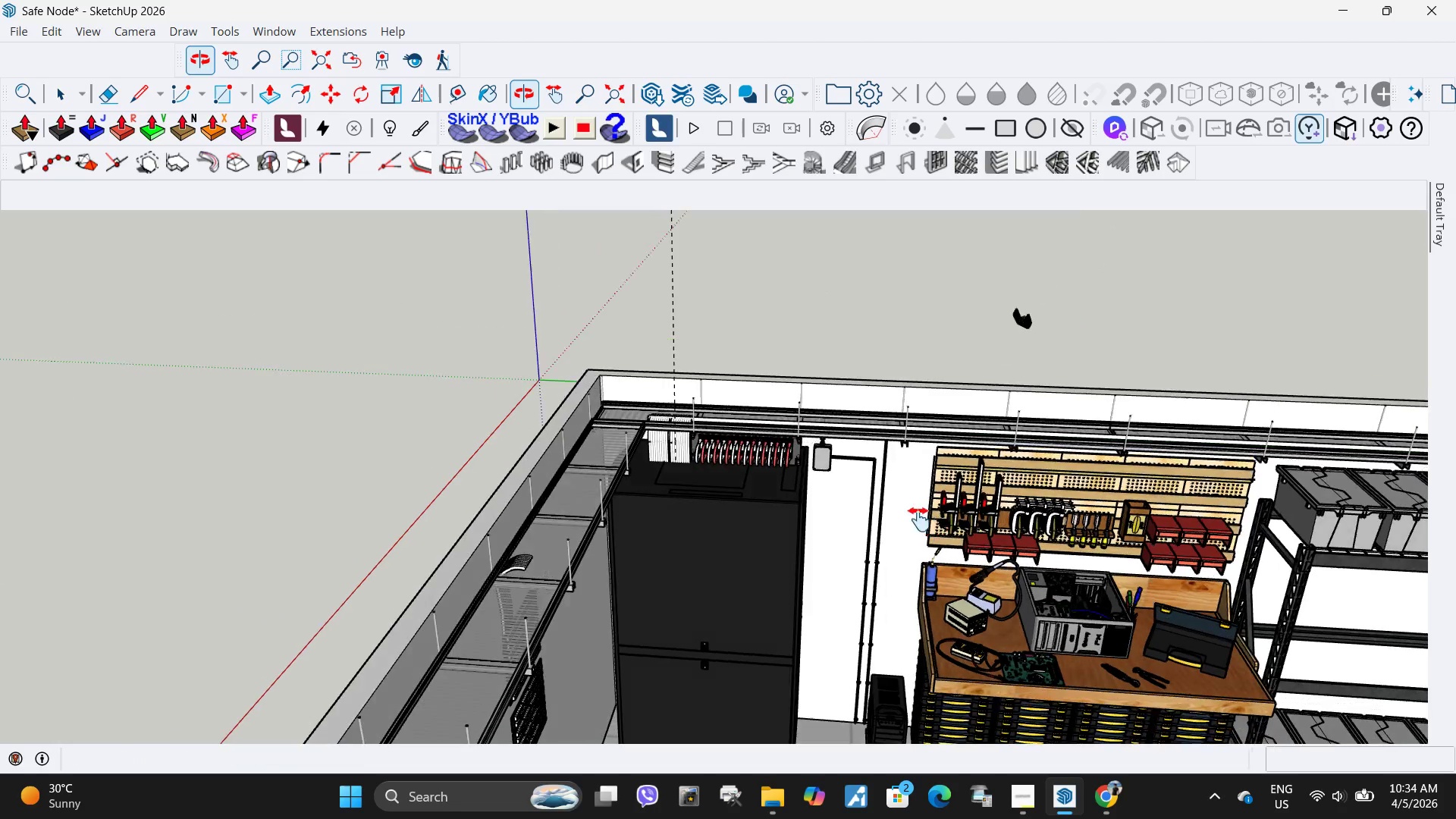 
scroll: coordinate [616, 541], scroll_direction: down, amount: 20.0
 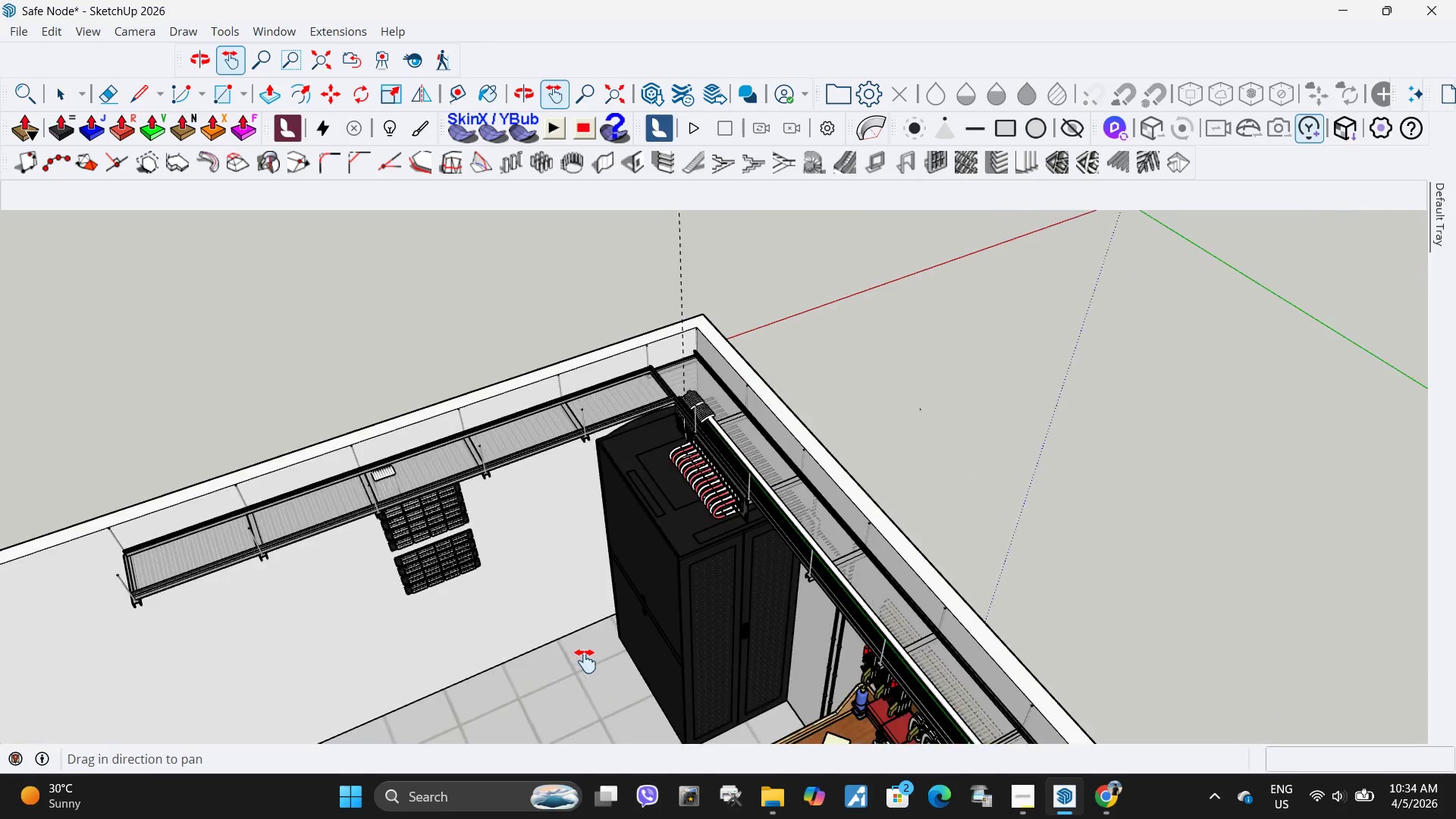 
key(Space)
 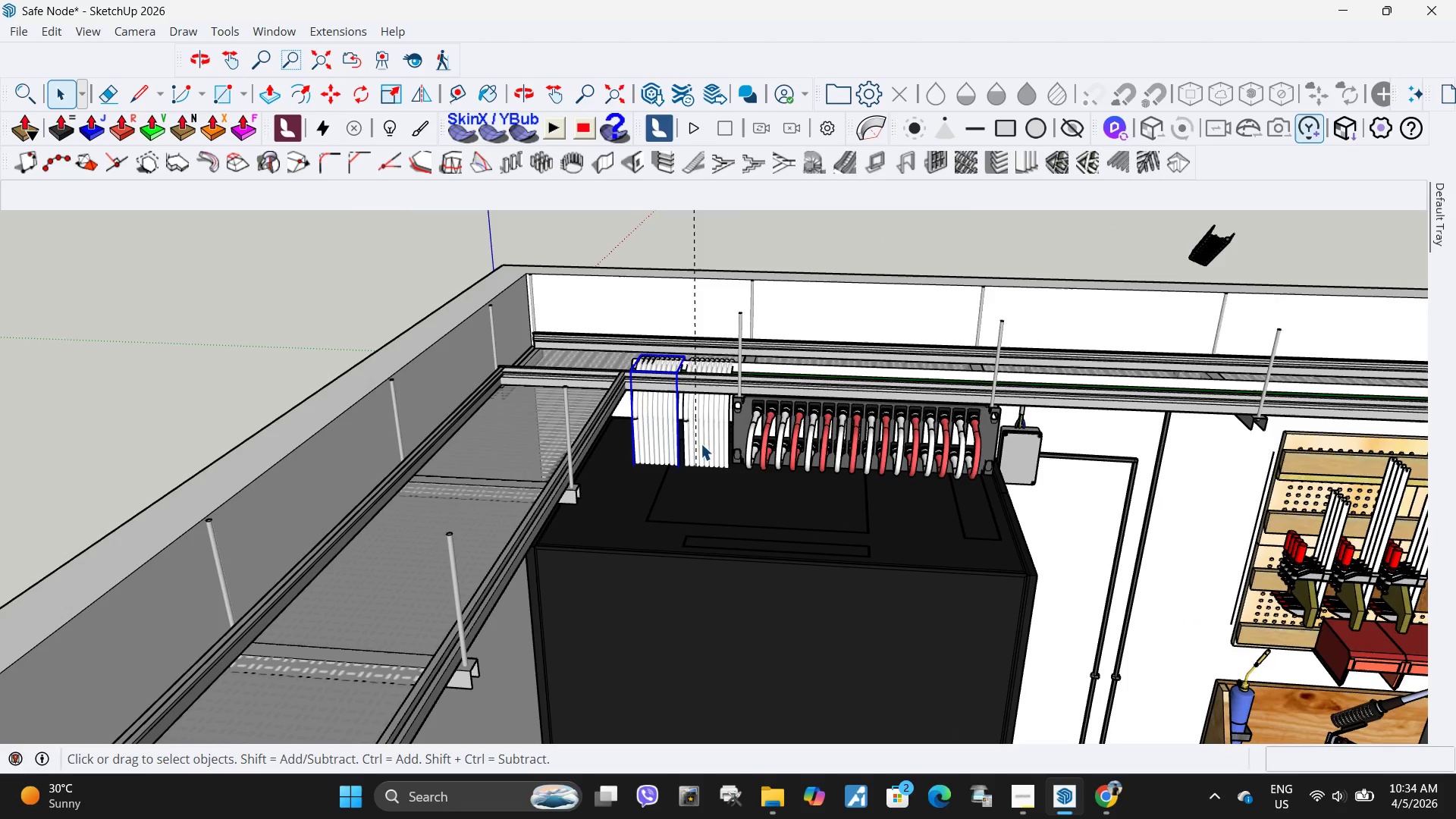 
scroll: coordinate [661, 459], scroll_direction: up, amount: 9.0
 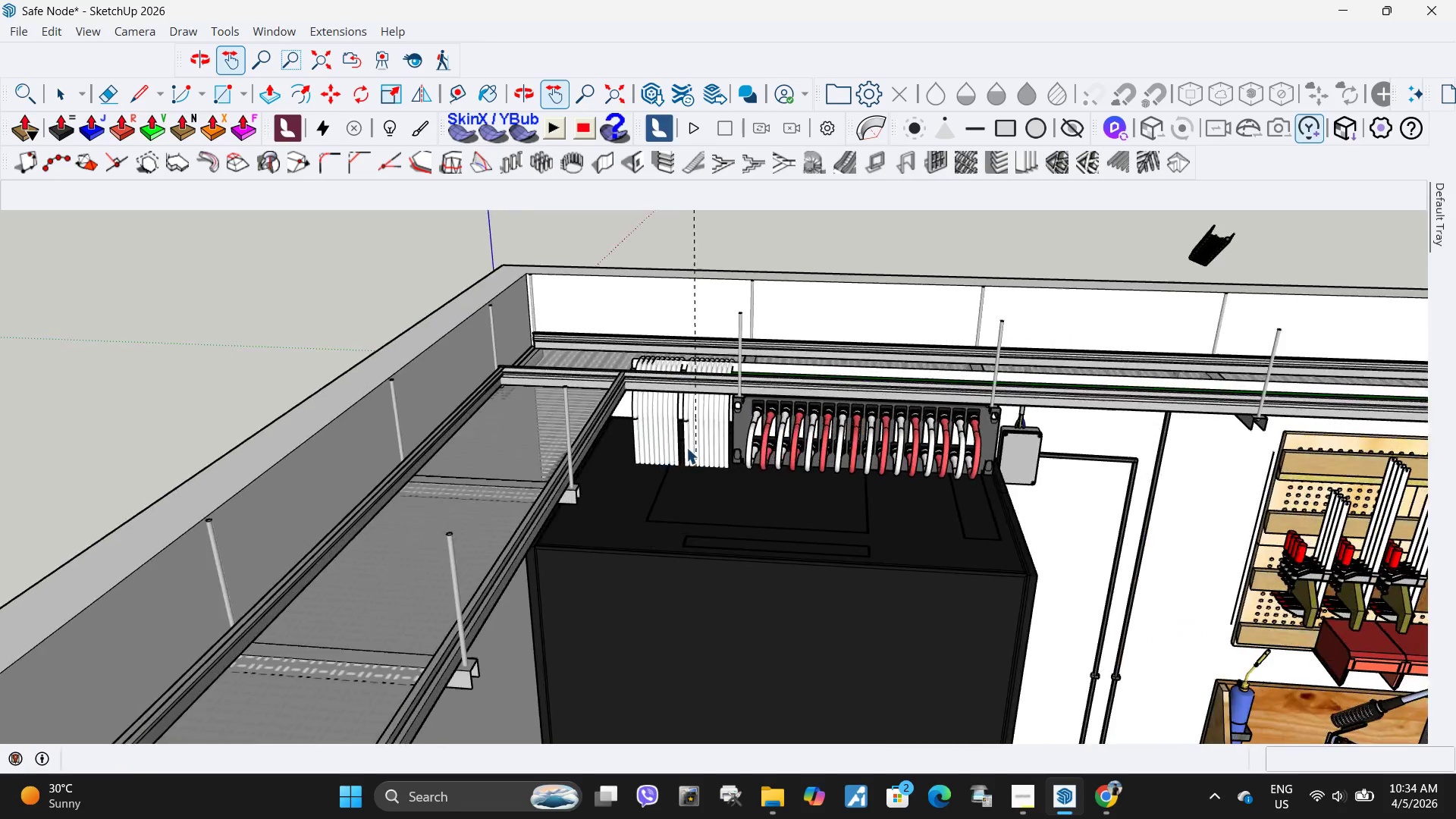 
double_click([701, 444])
 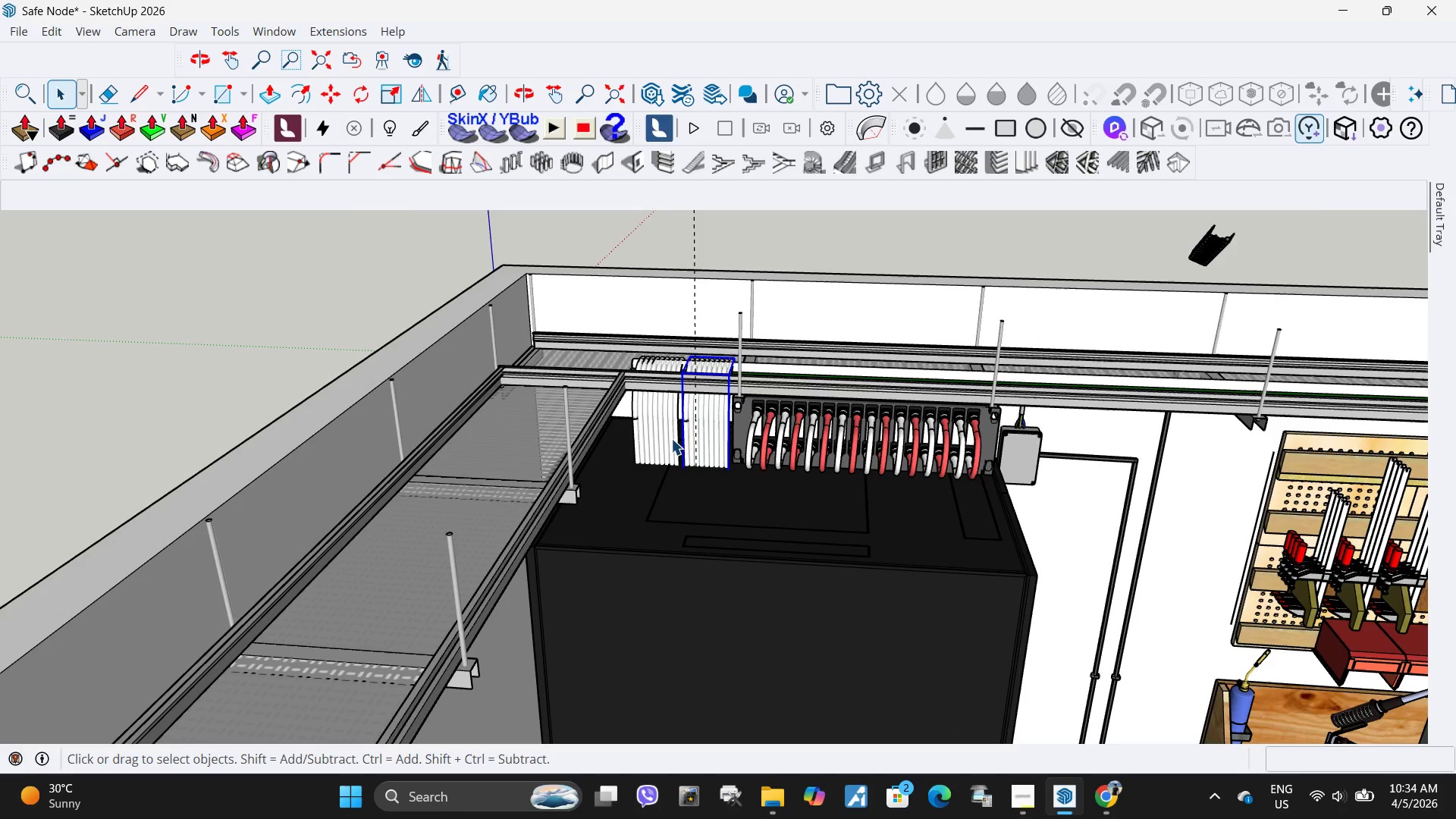 
hold_key(key=ControlLeft, duration=1.03)
left_click([668, 438])
 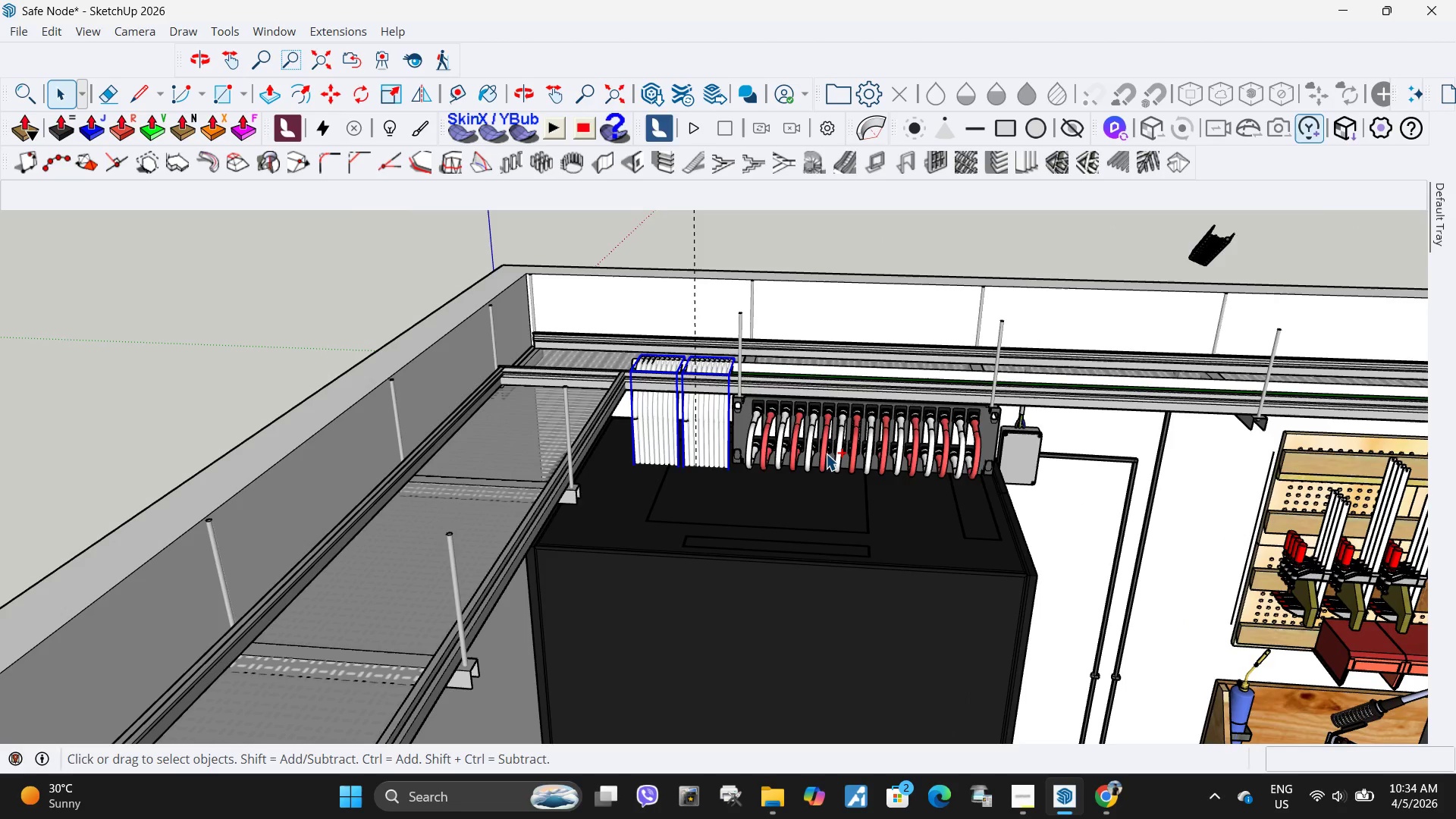 
double_click([826, 453])
 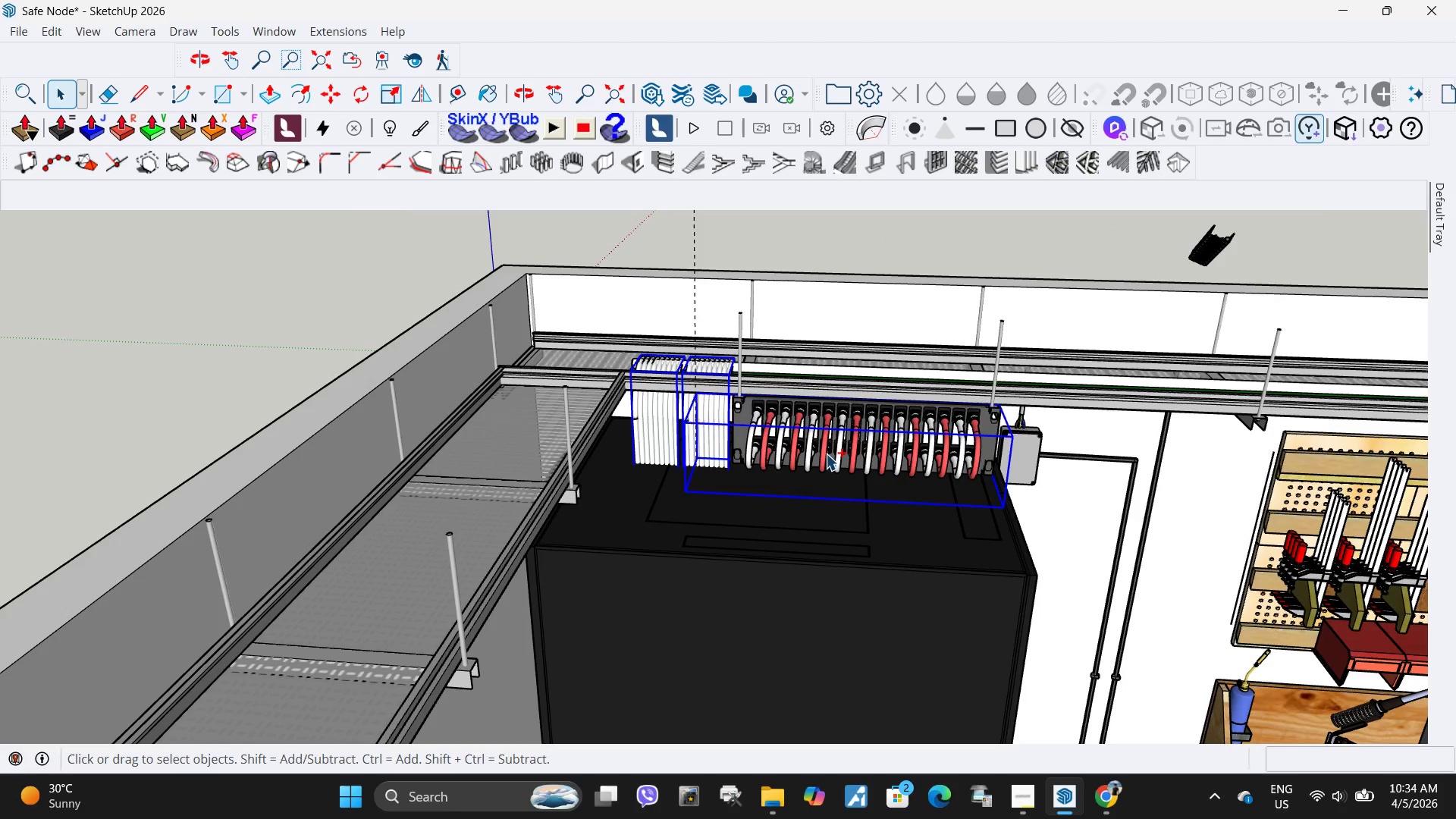 
left_click([21, 96])
 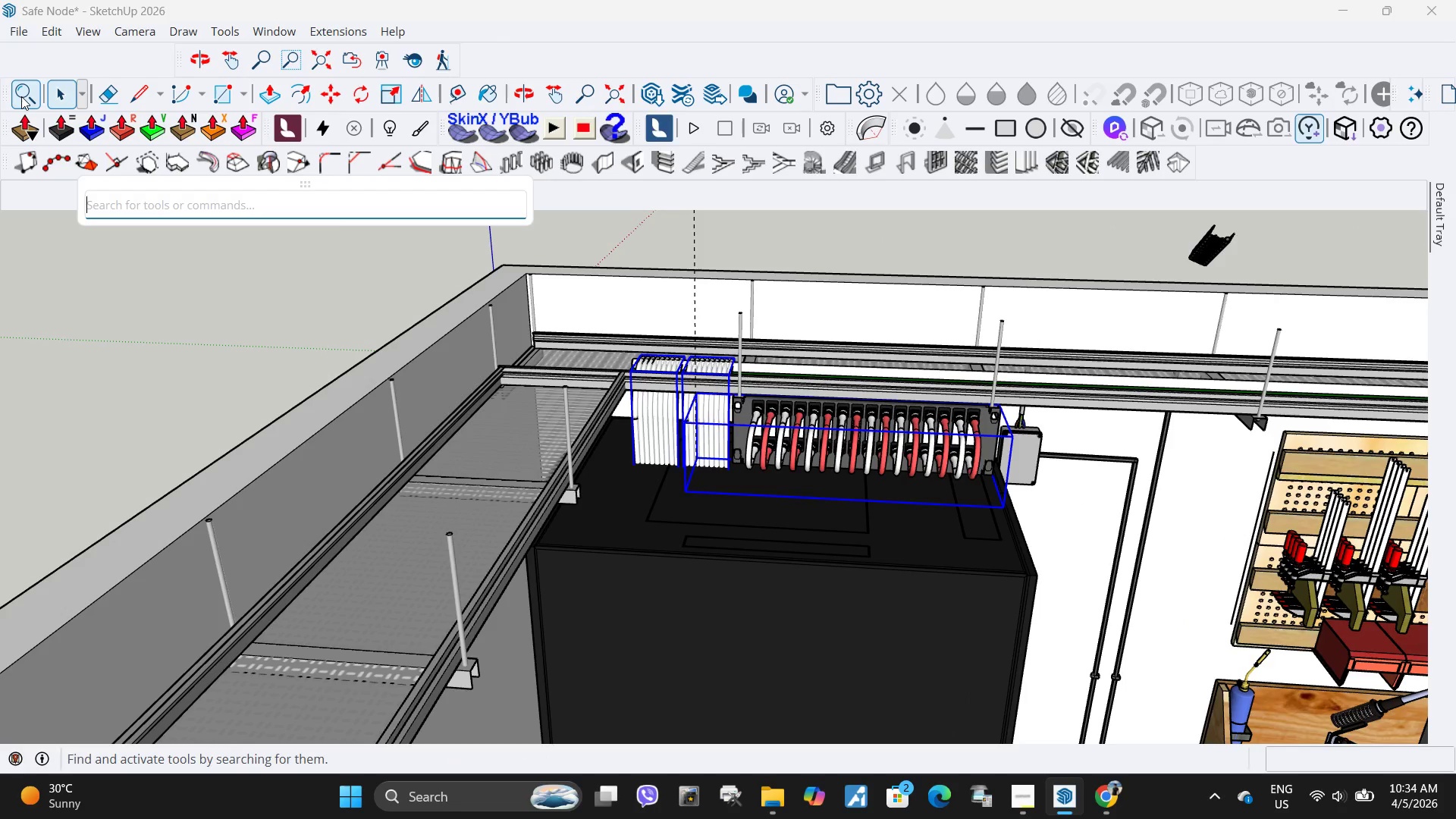 
key(F)
 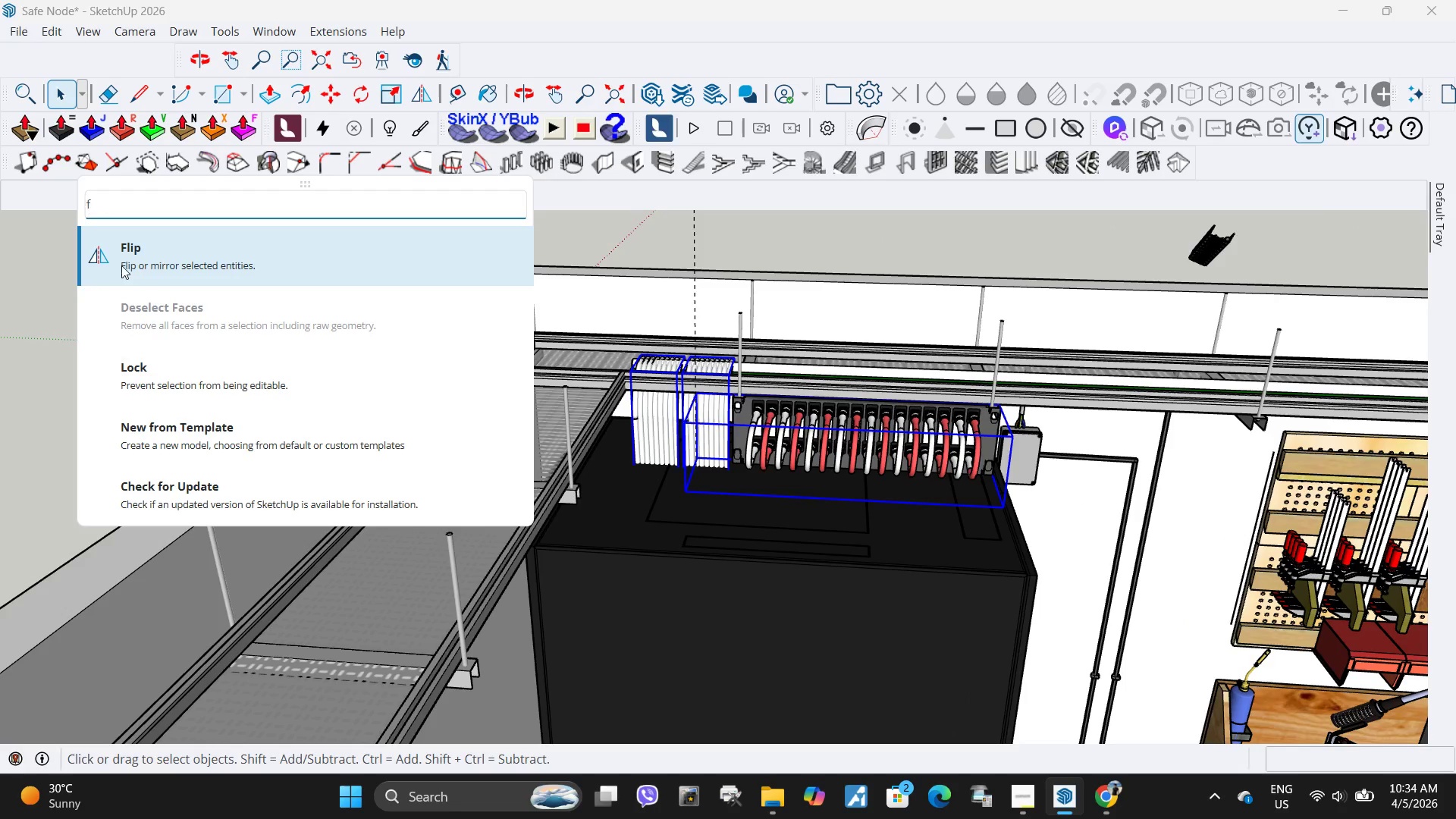 
left_click([121, 265])
 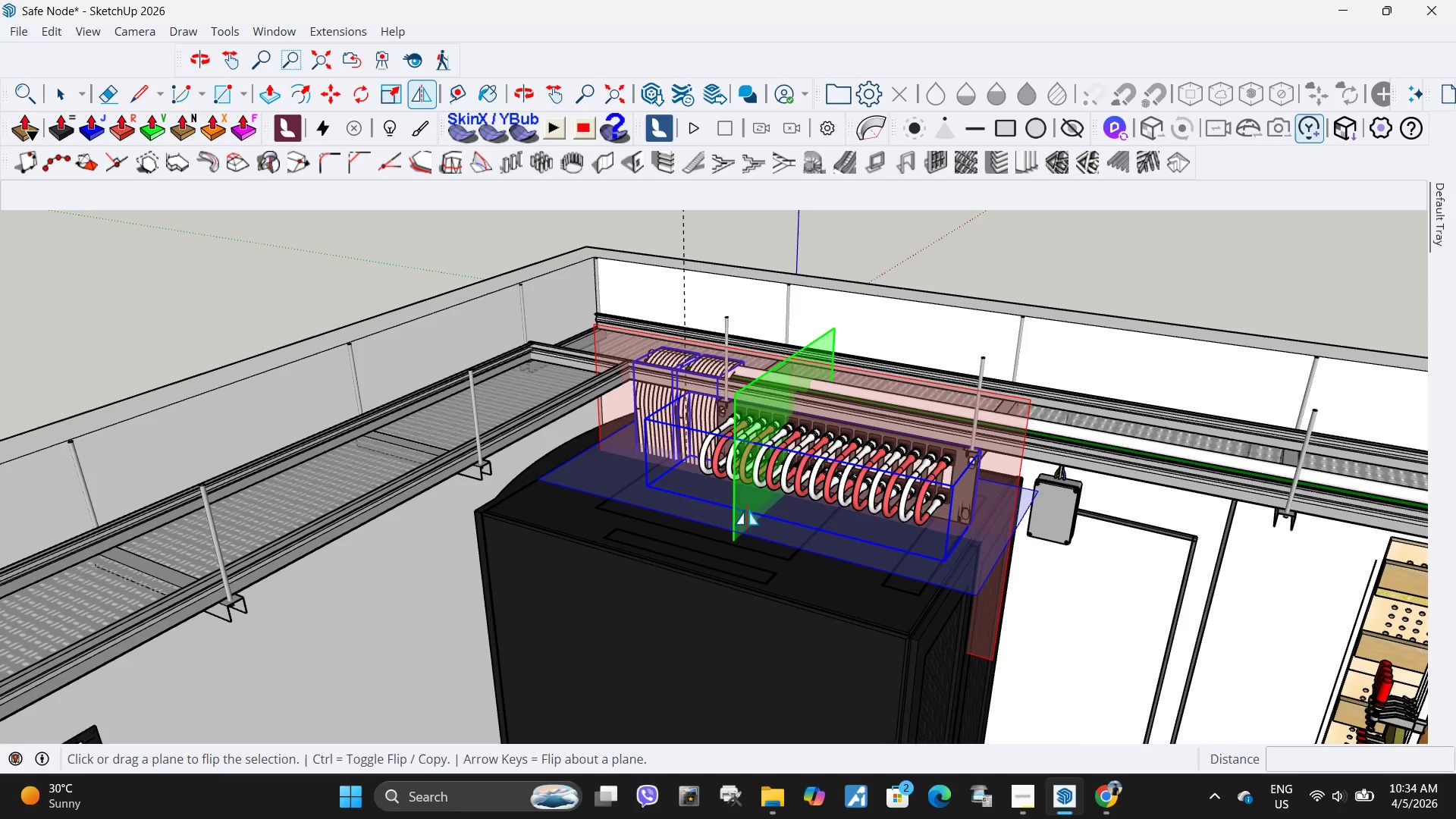 
left_click([740, 509])
 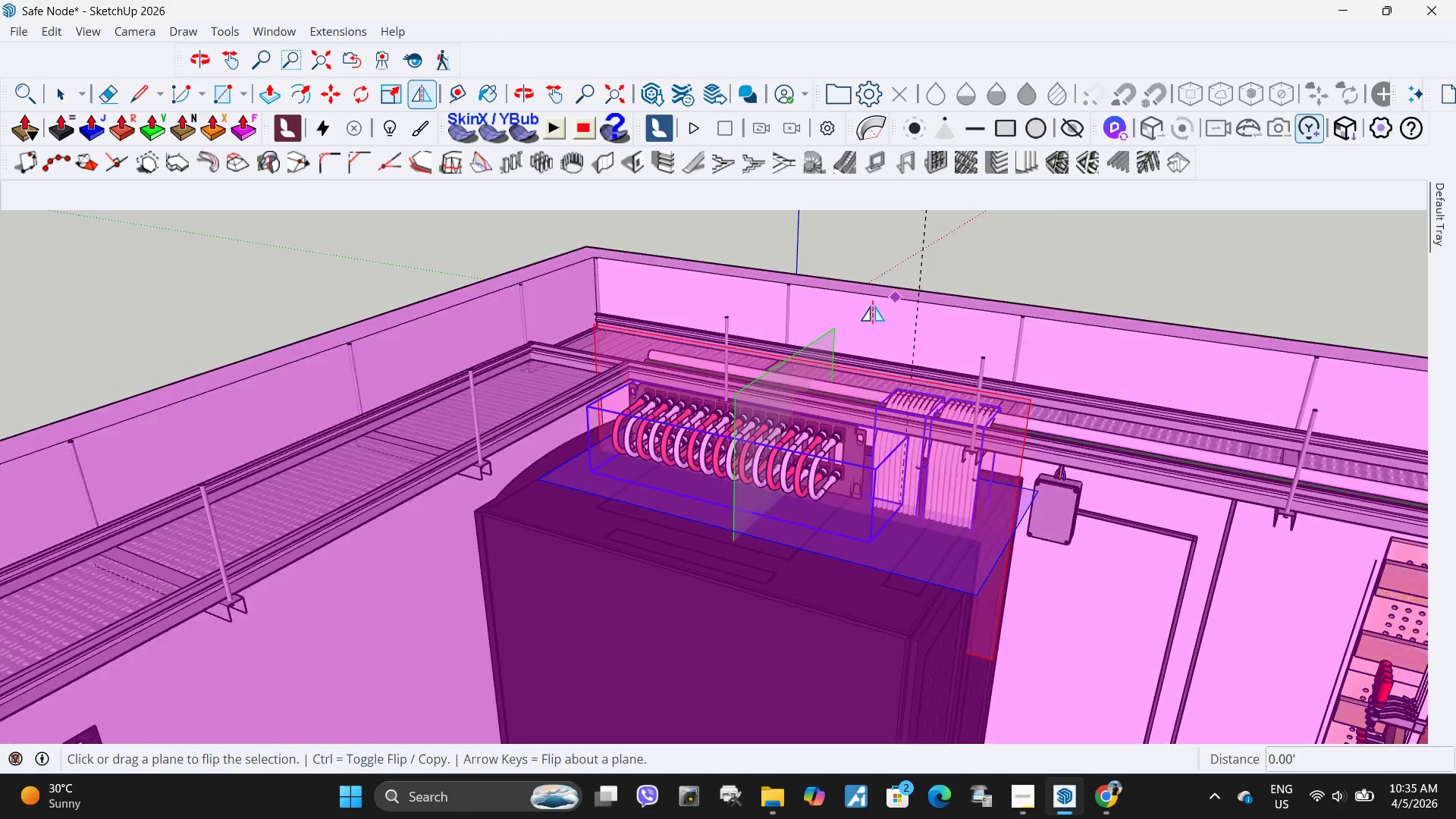 
key(Space)
 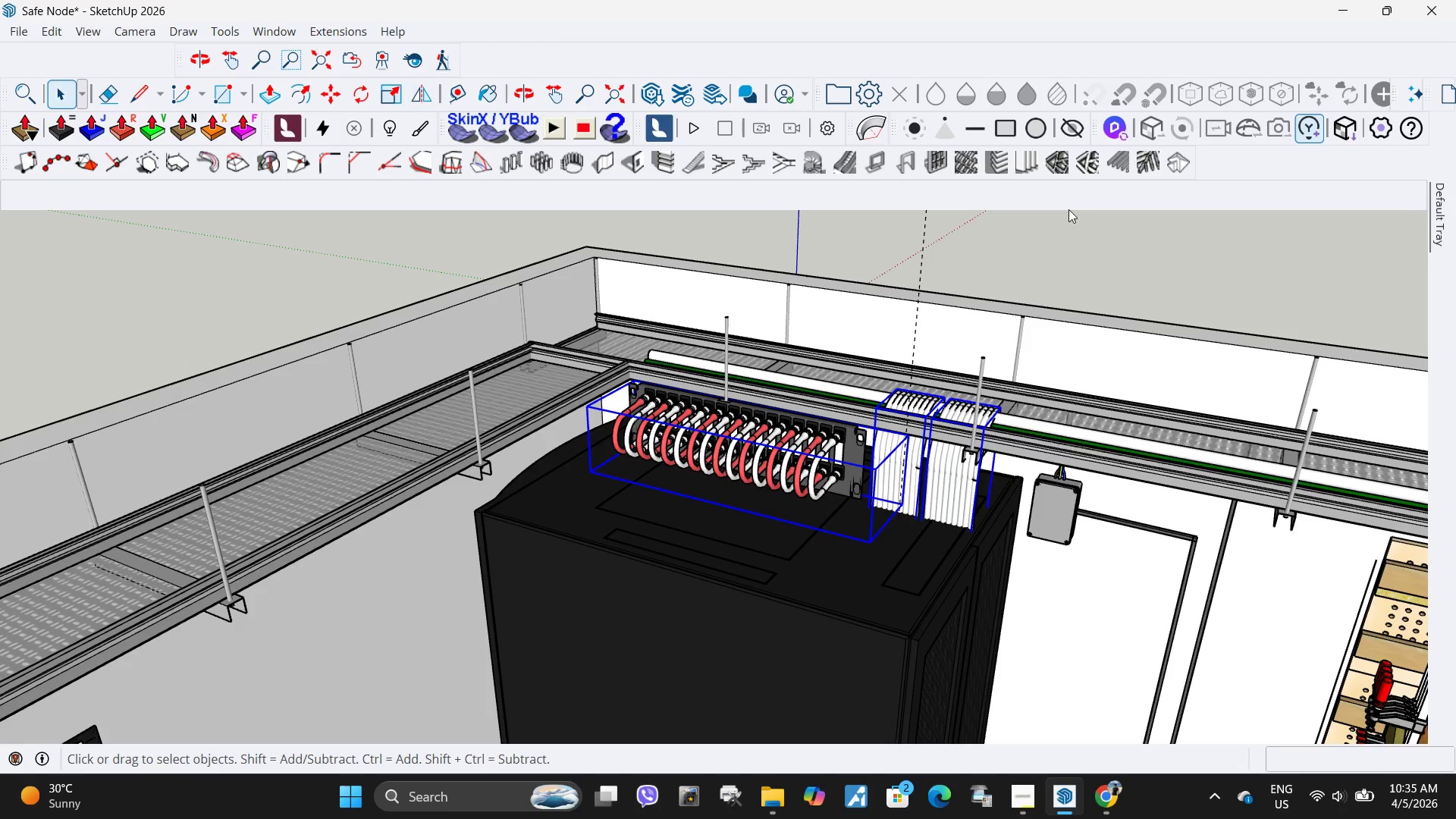 
left_click([1068, 209])
 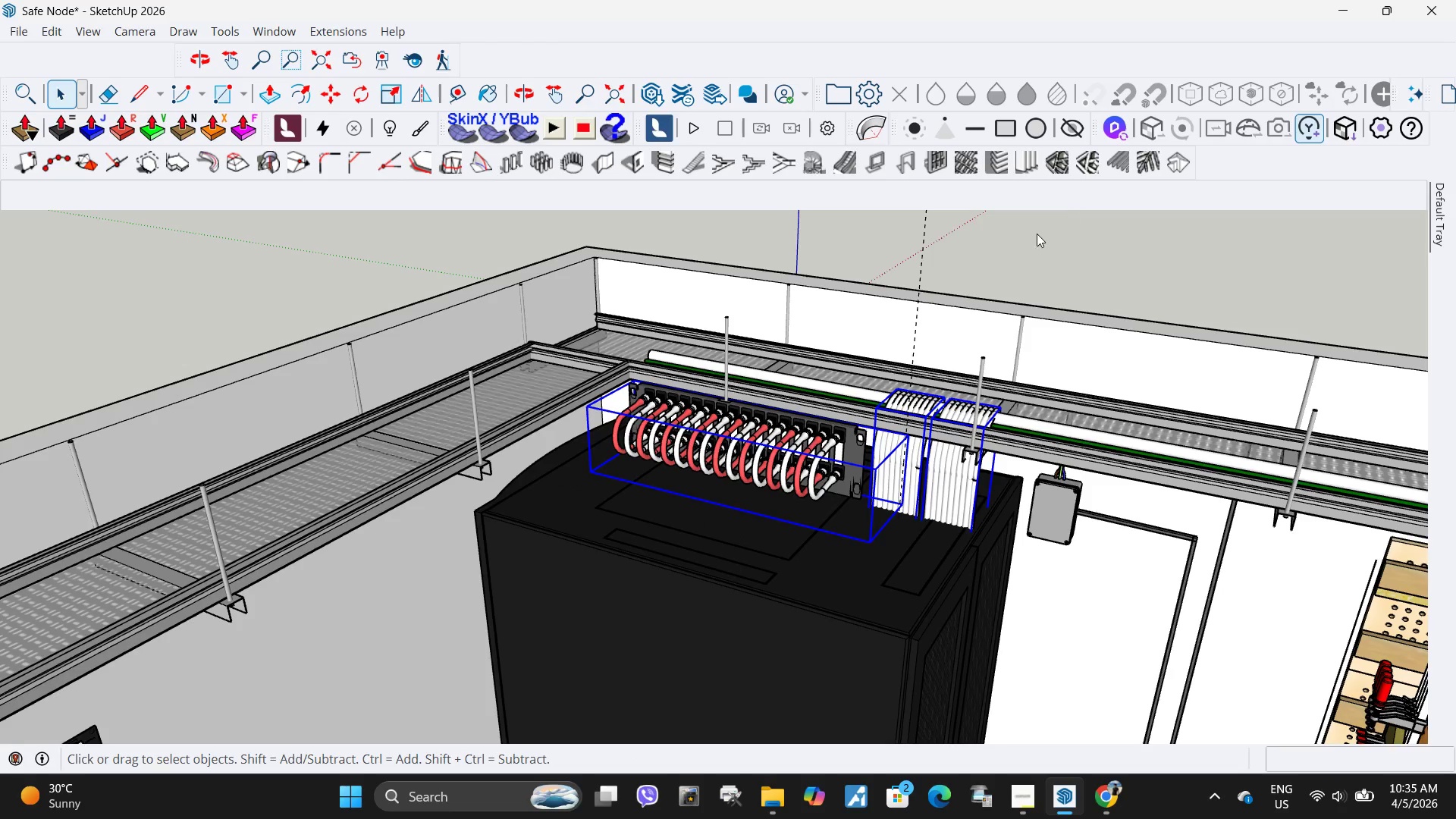 
key(Escape)
 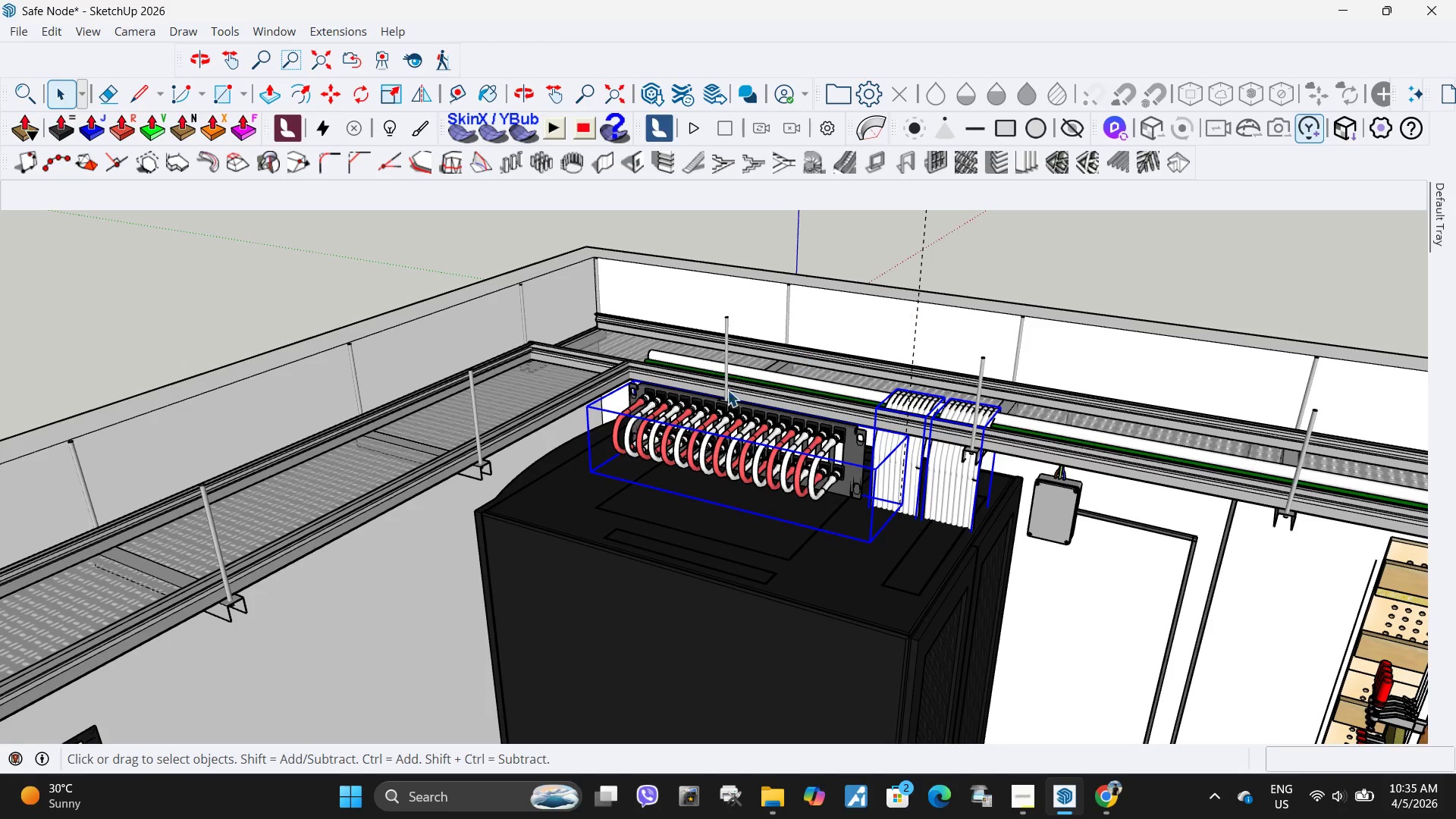 
key(Escape)
 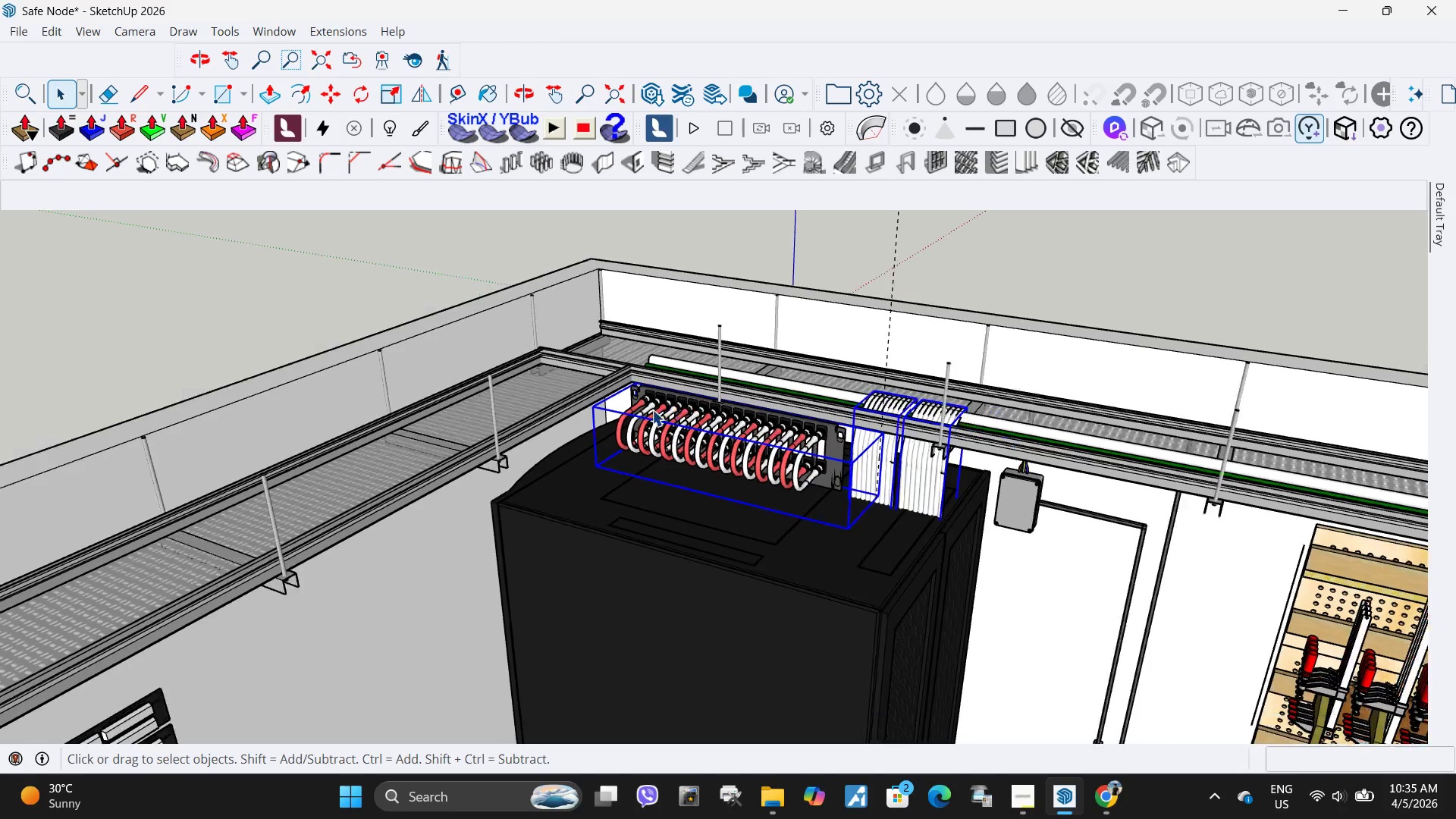 
key(Escape)
 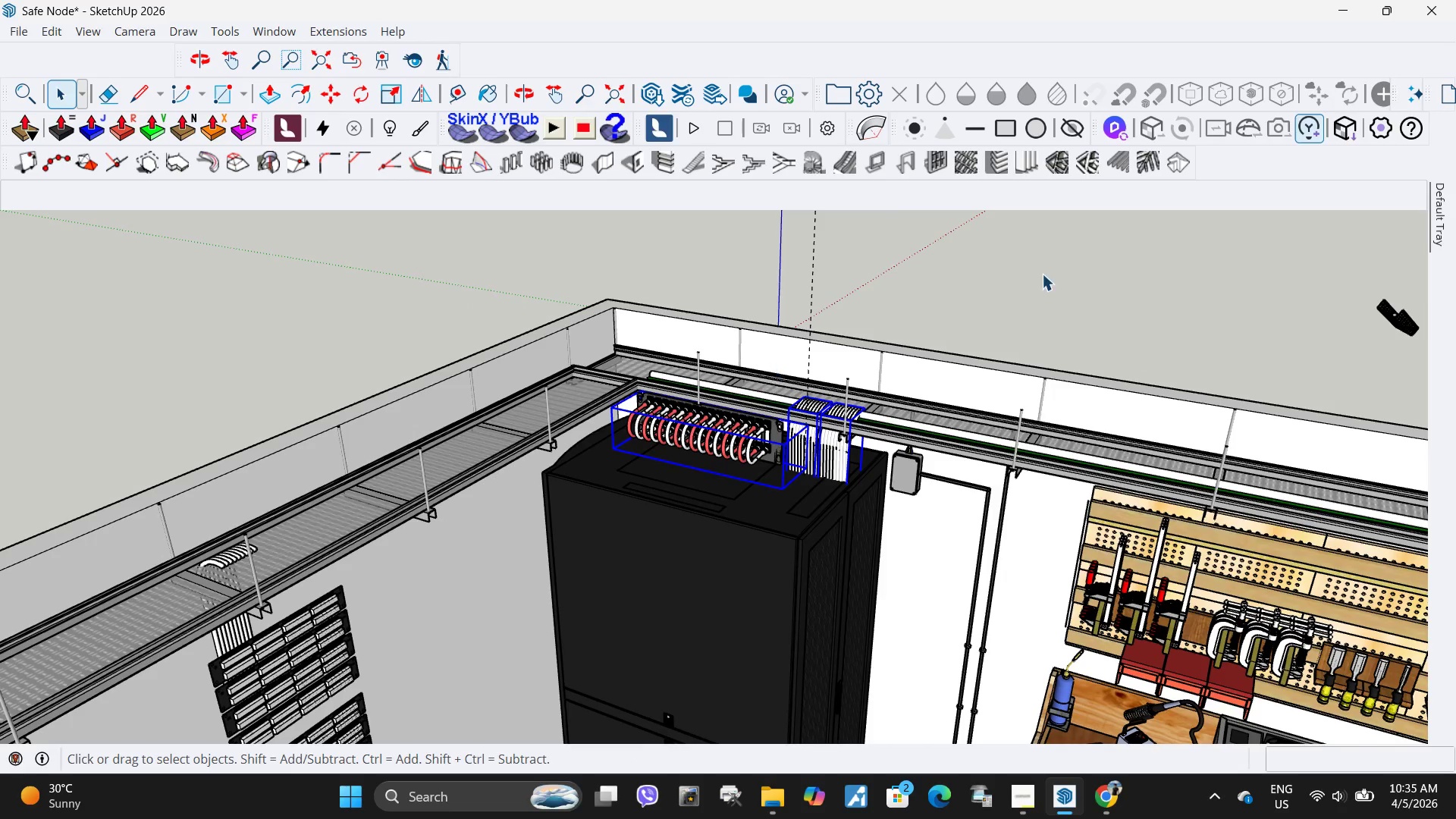 
left_click([1042, 274])
 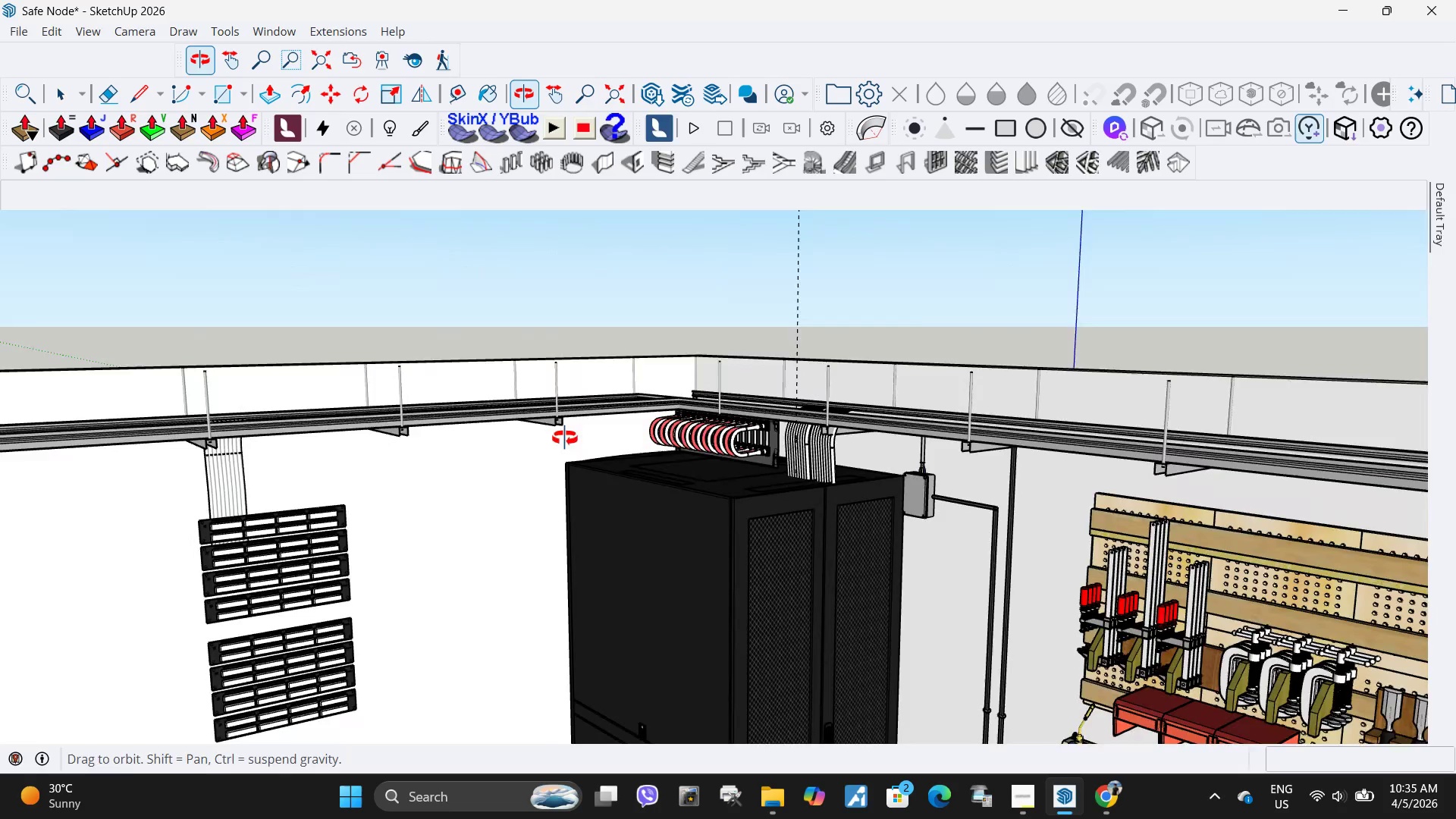 
scroll: coordinate [733, 485], scroll_direction: down, amount: 15.0
 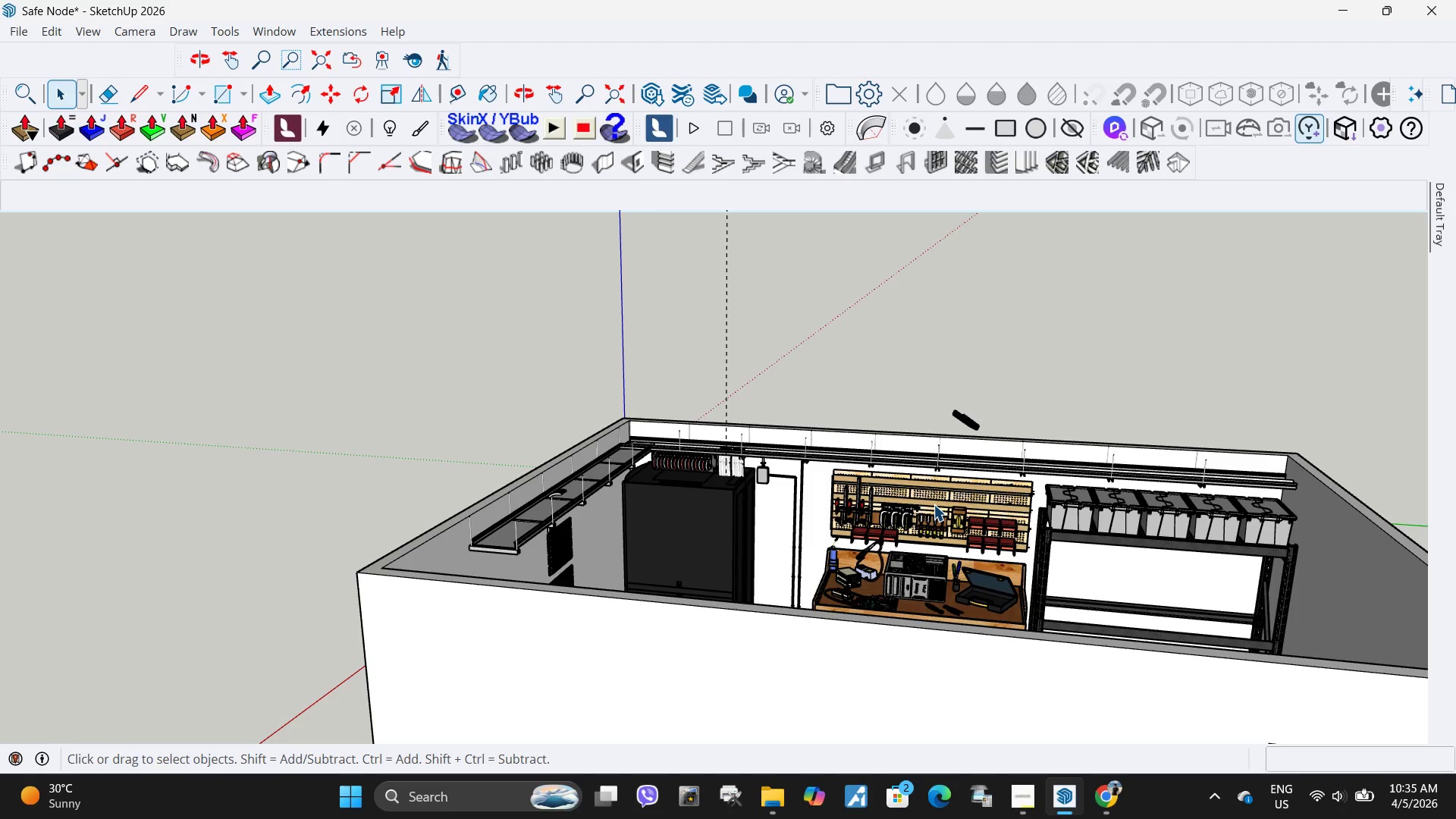 
wait(10.63)
 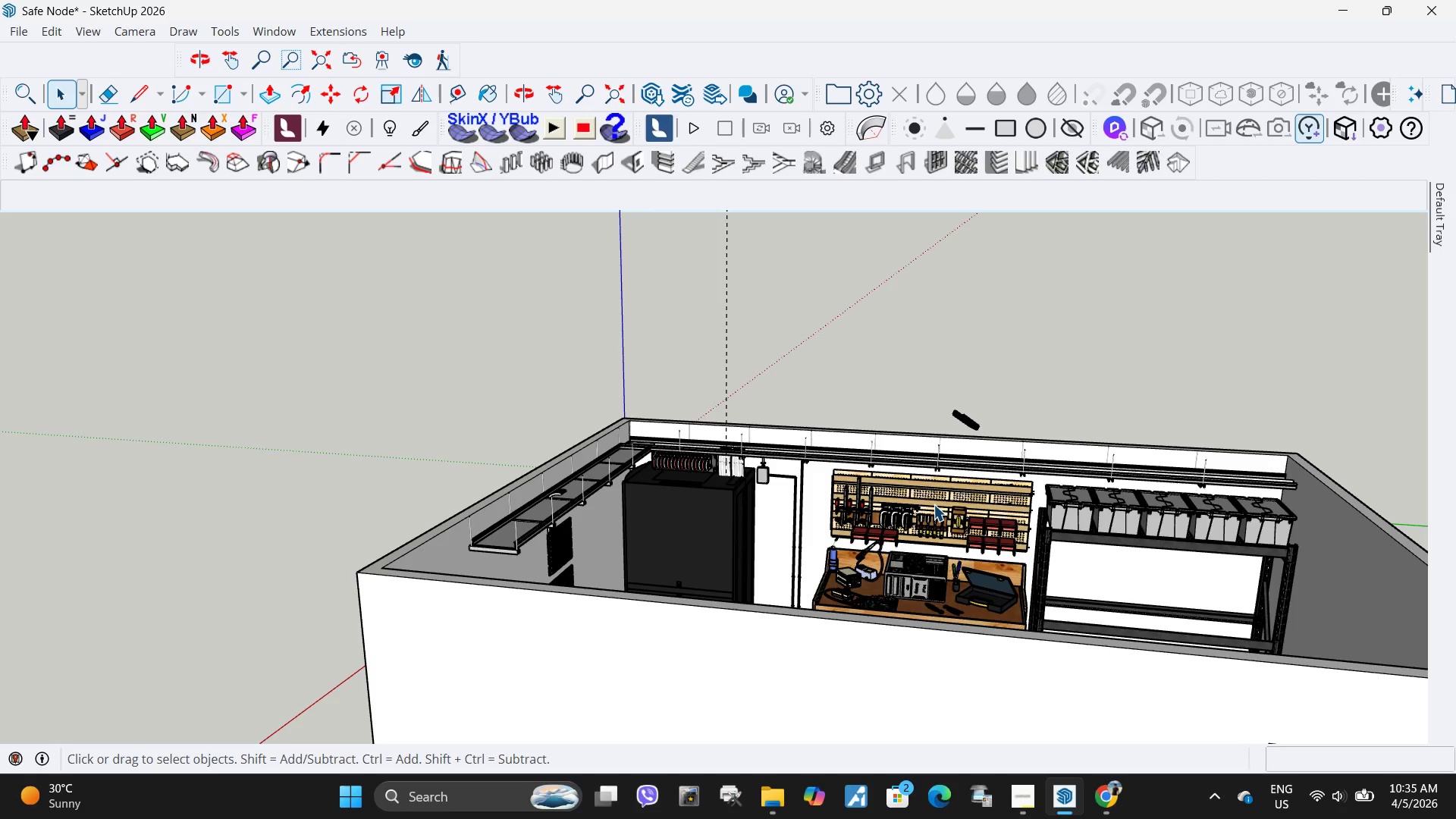 
left_click([21, 25])
 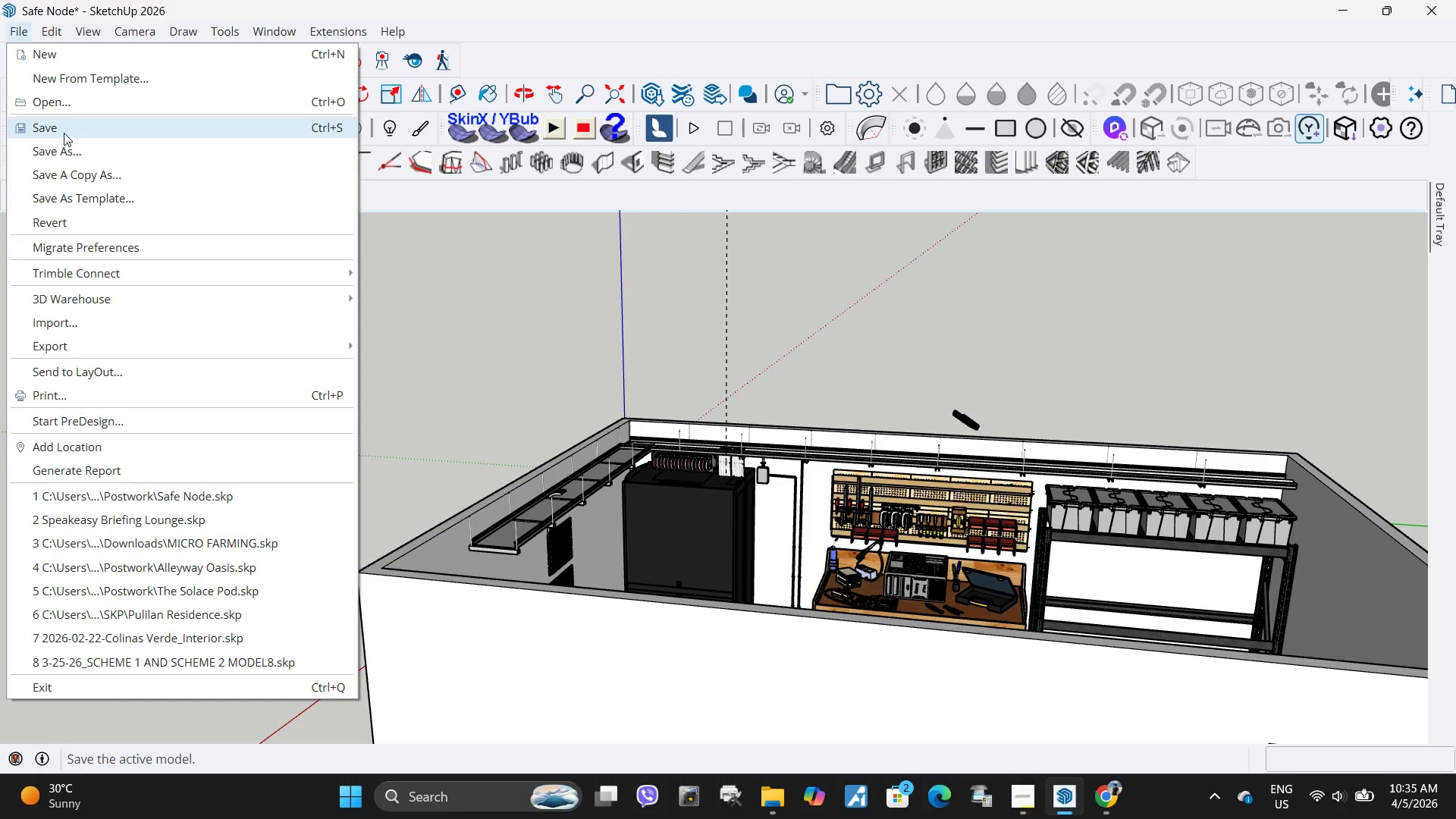 
left_click([64, 129])